 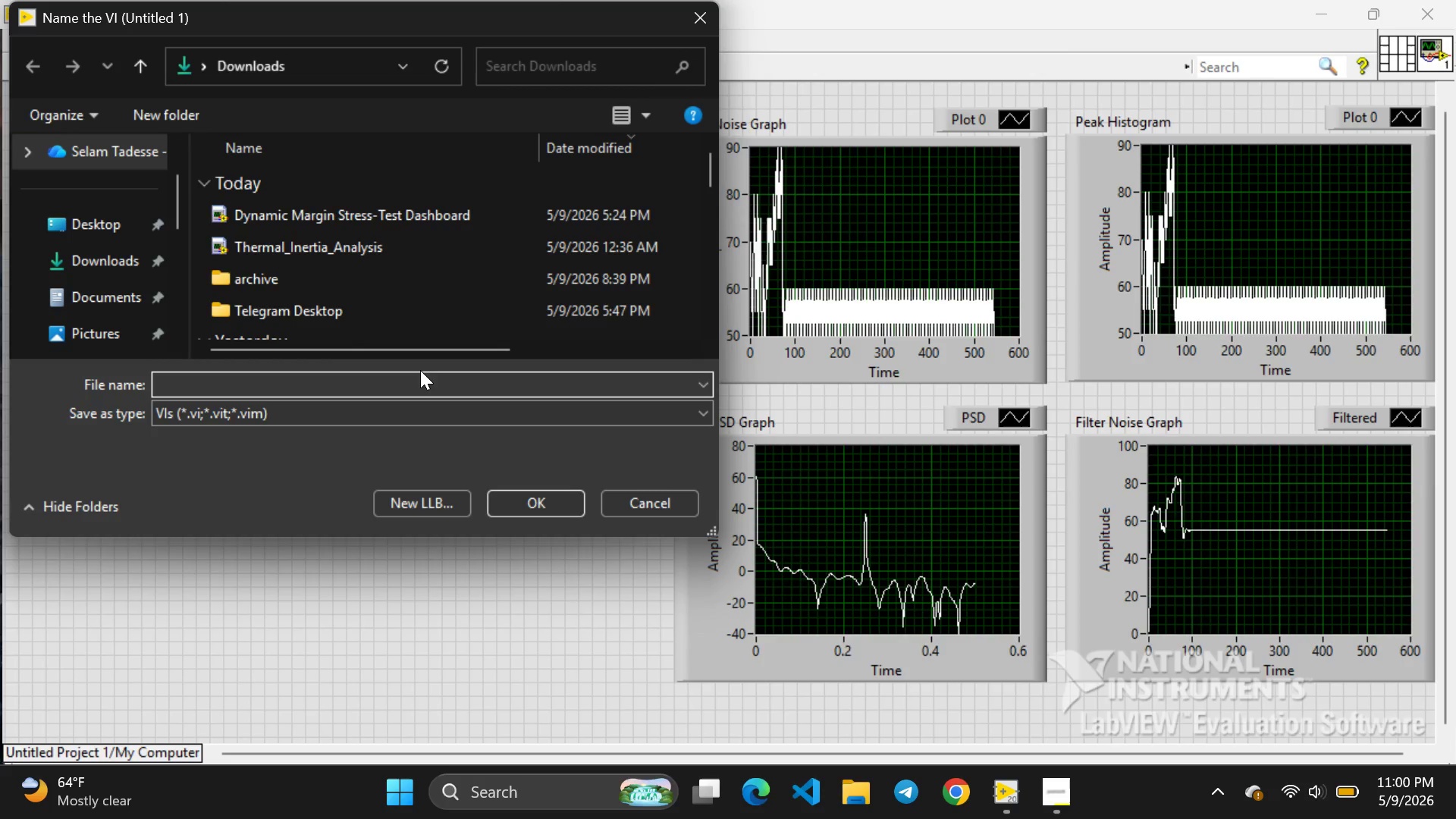 
key(Control+V)
 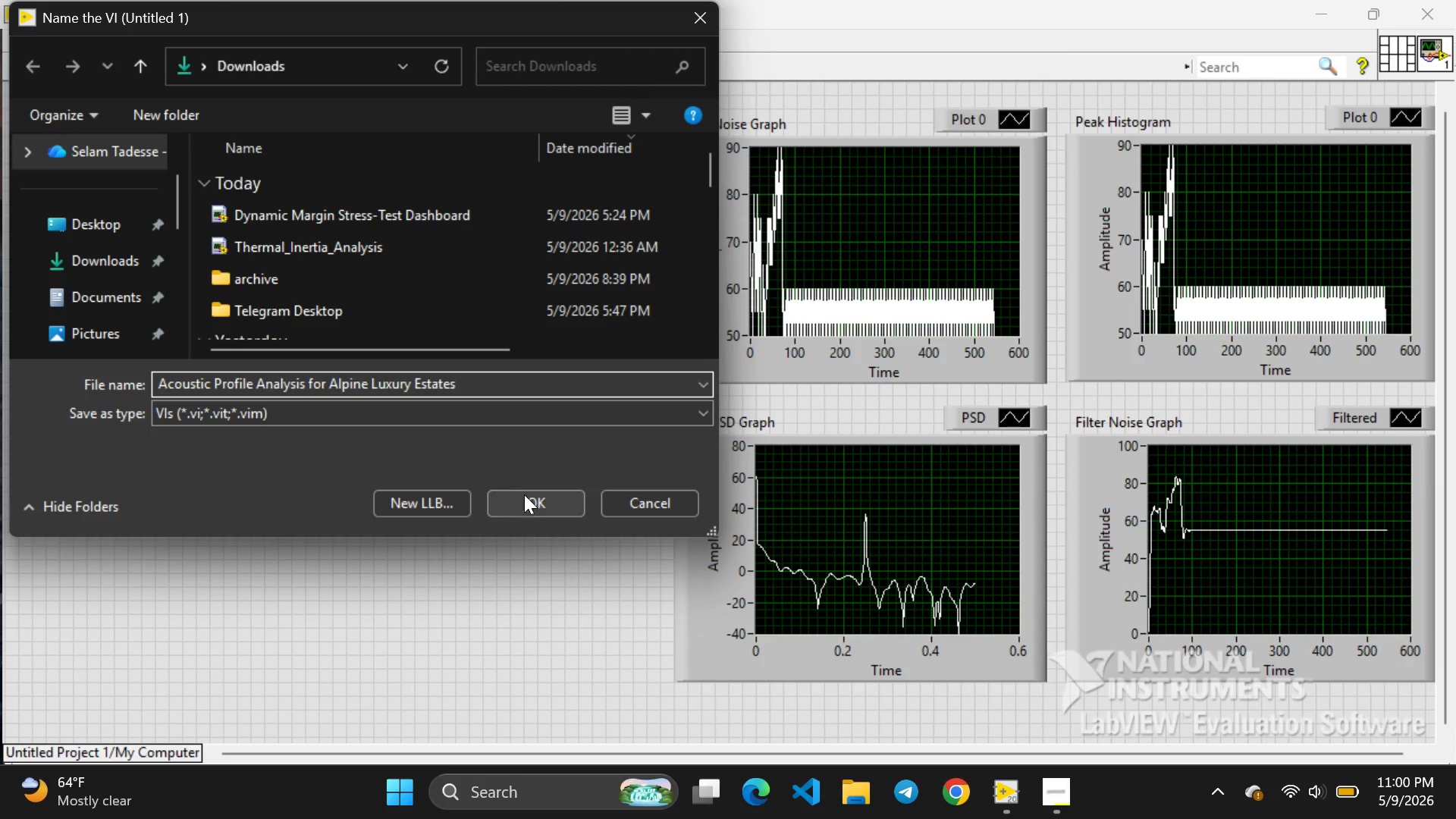 
left_click([524, 493])
 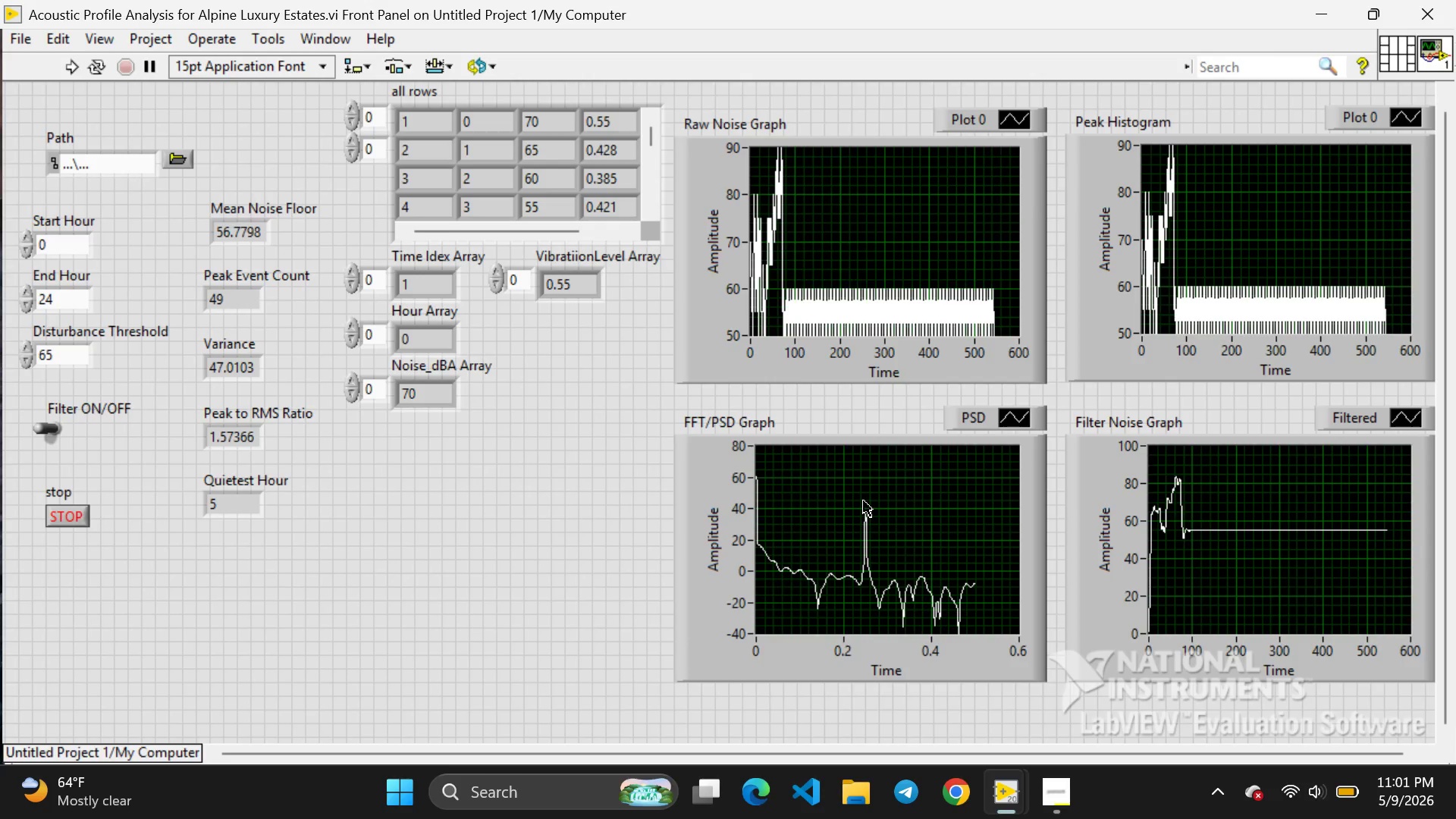 
wait(21.02)
 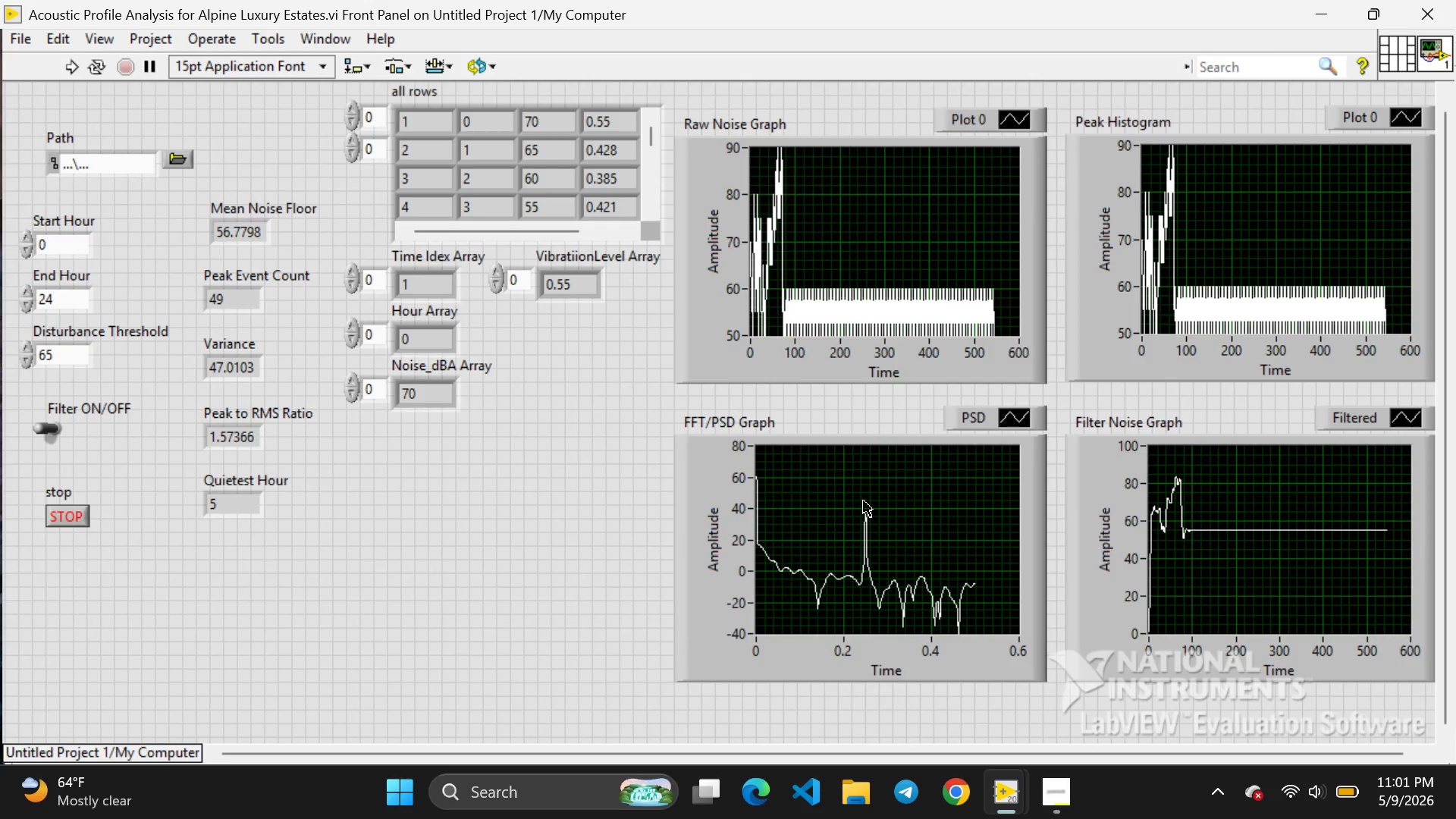 
left_click([1015, 703])
 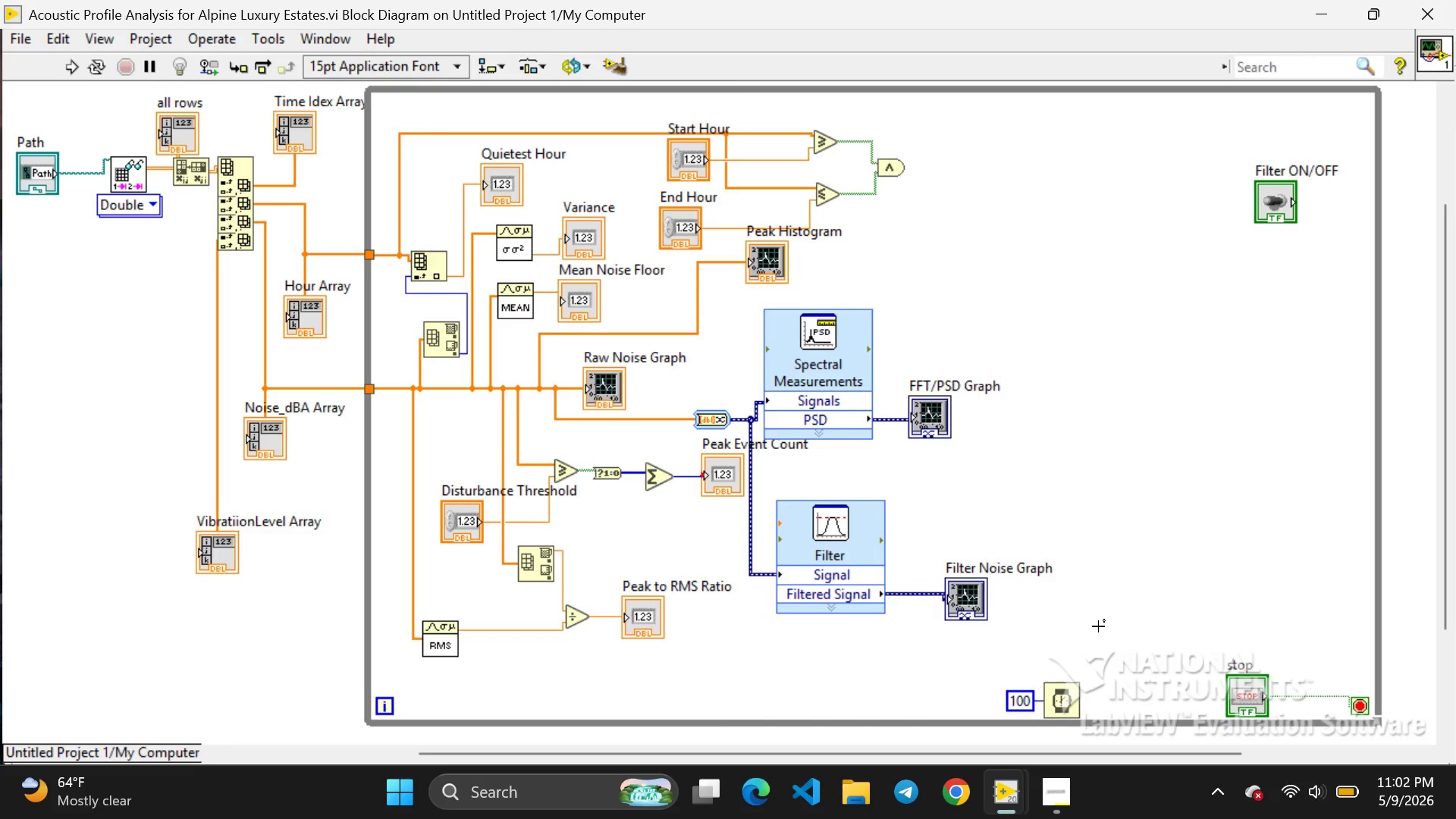 
wait(62.89)
 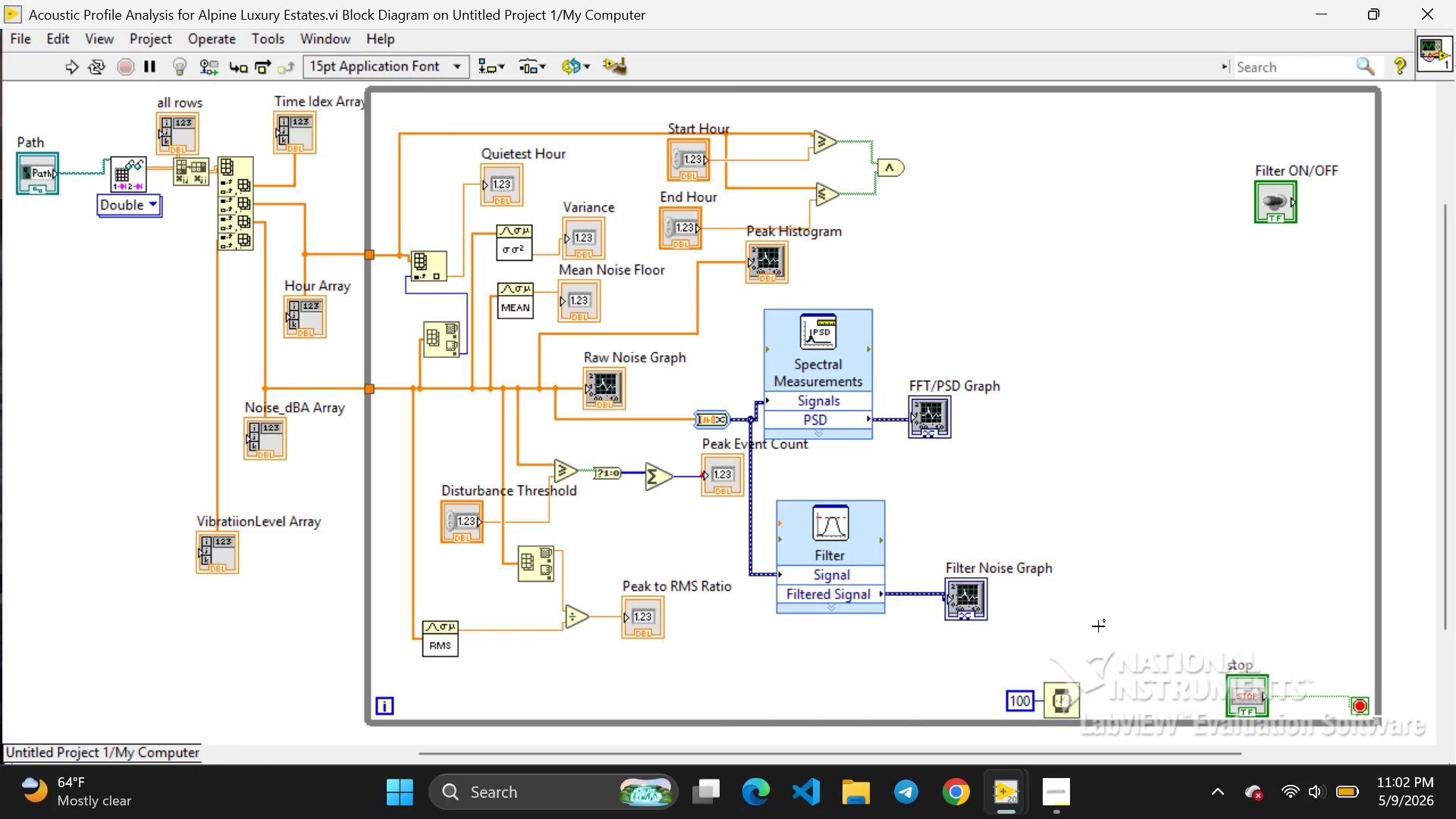 
right_click([1241, 485])
 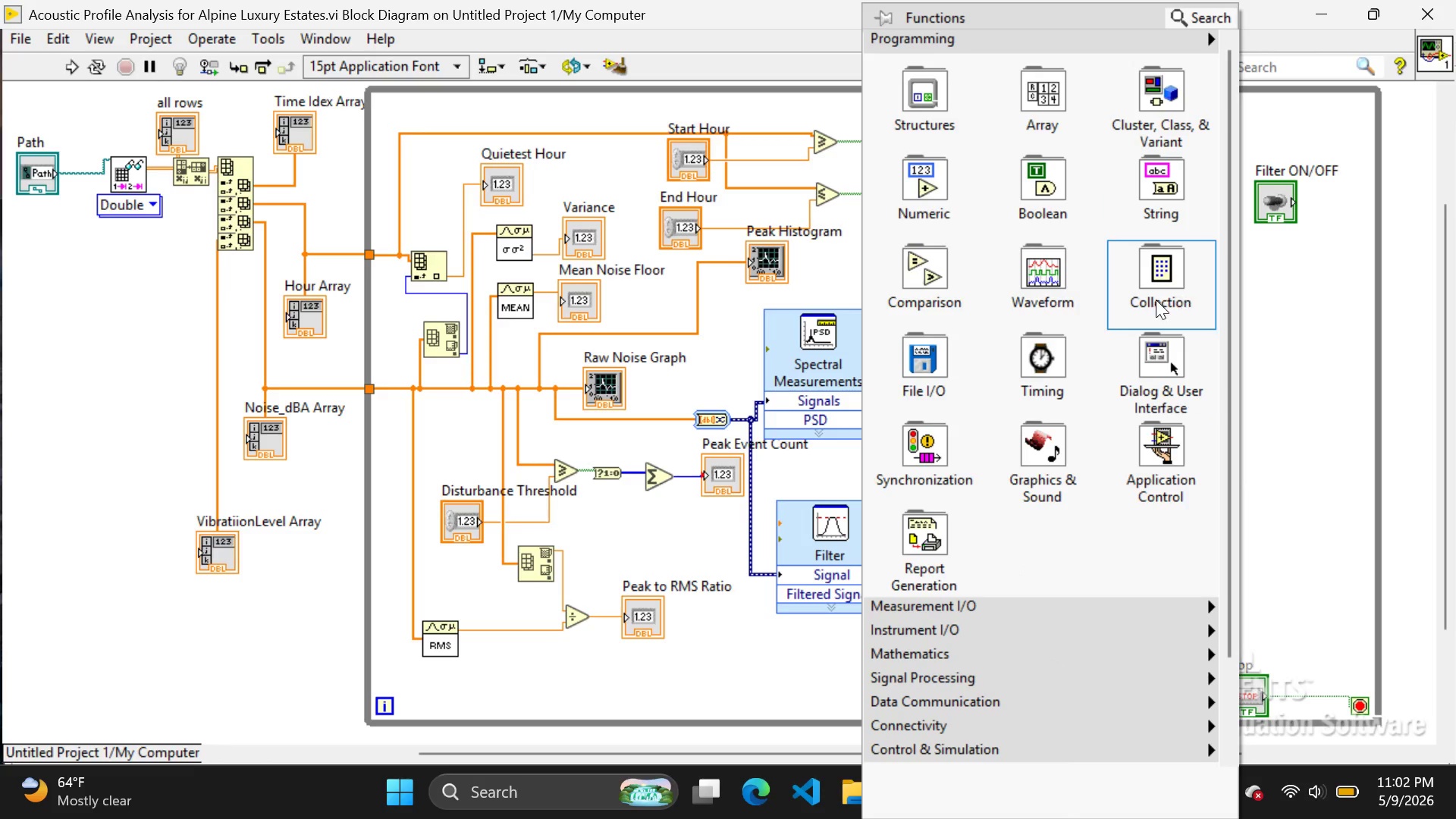 
left_click([921, 291])
 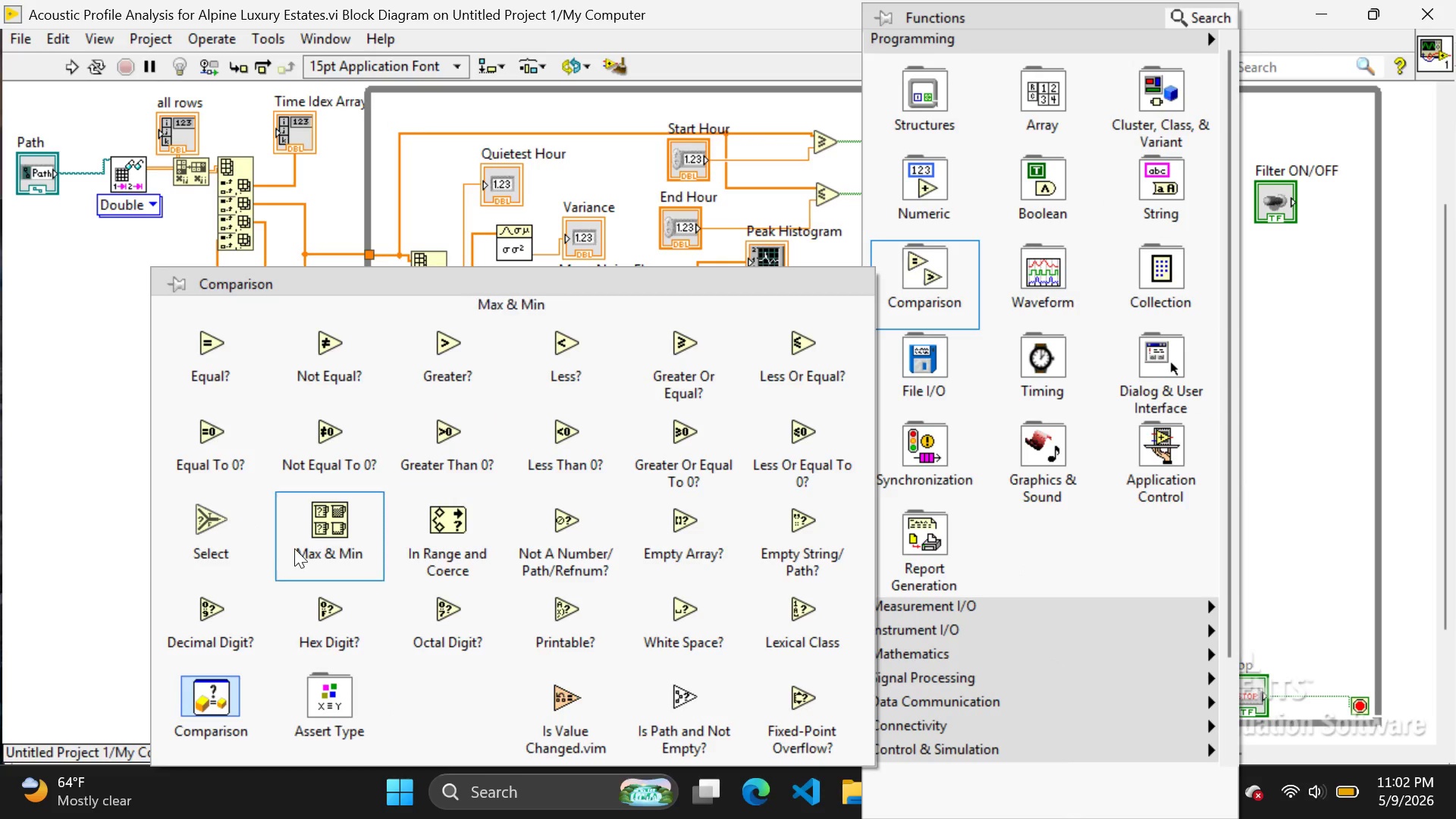 
left_click([245, 553])
 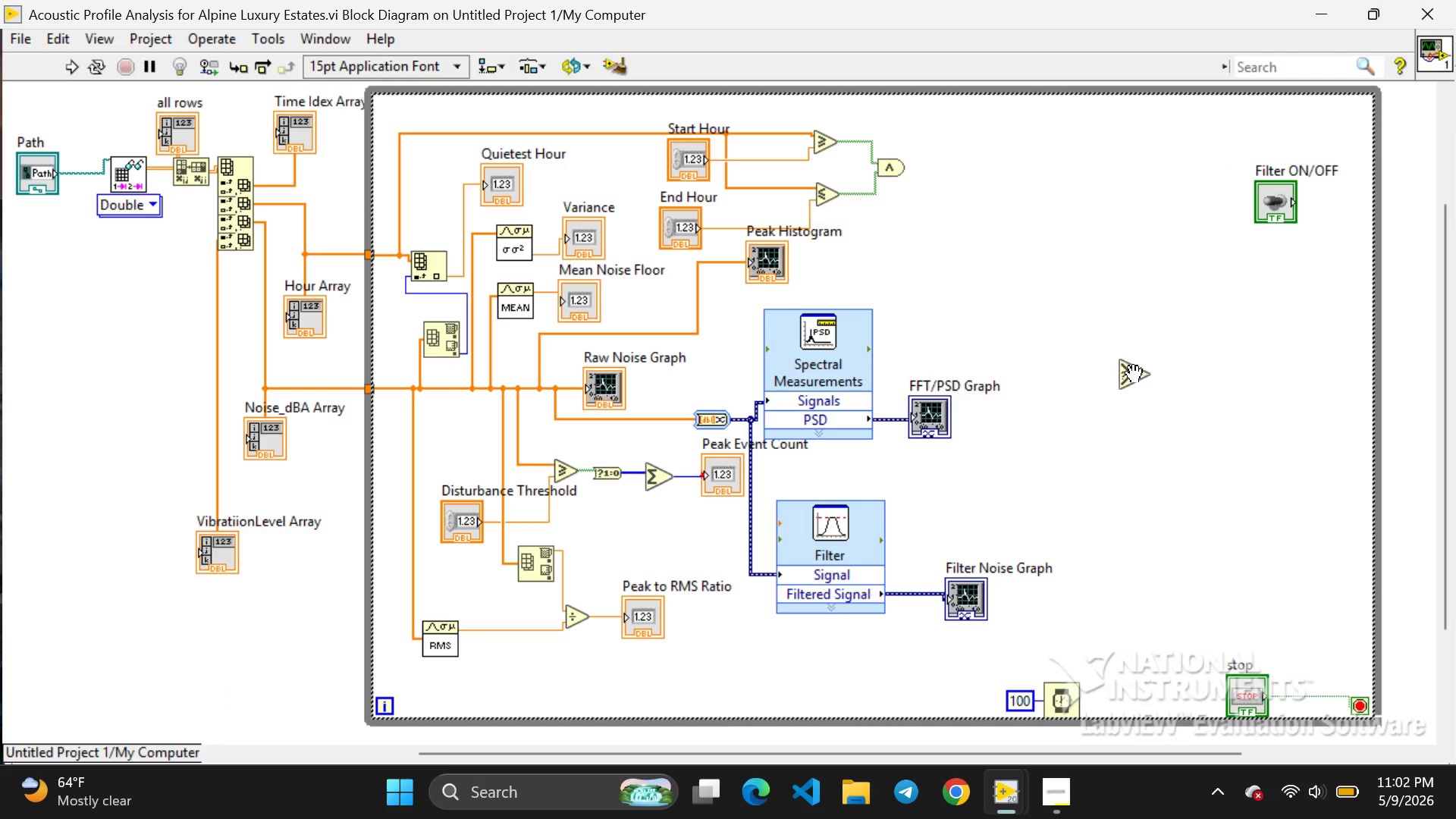 
left_click([1143, 318])
 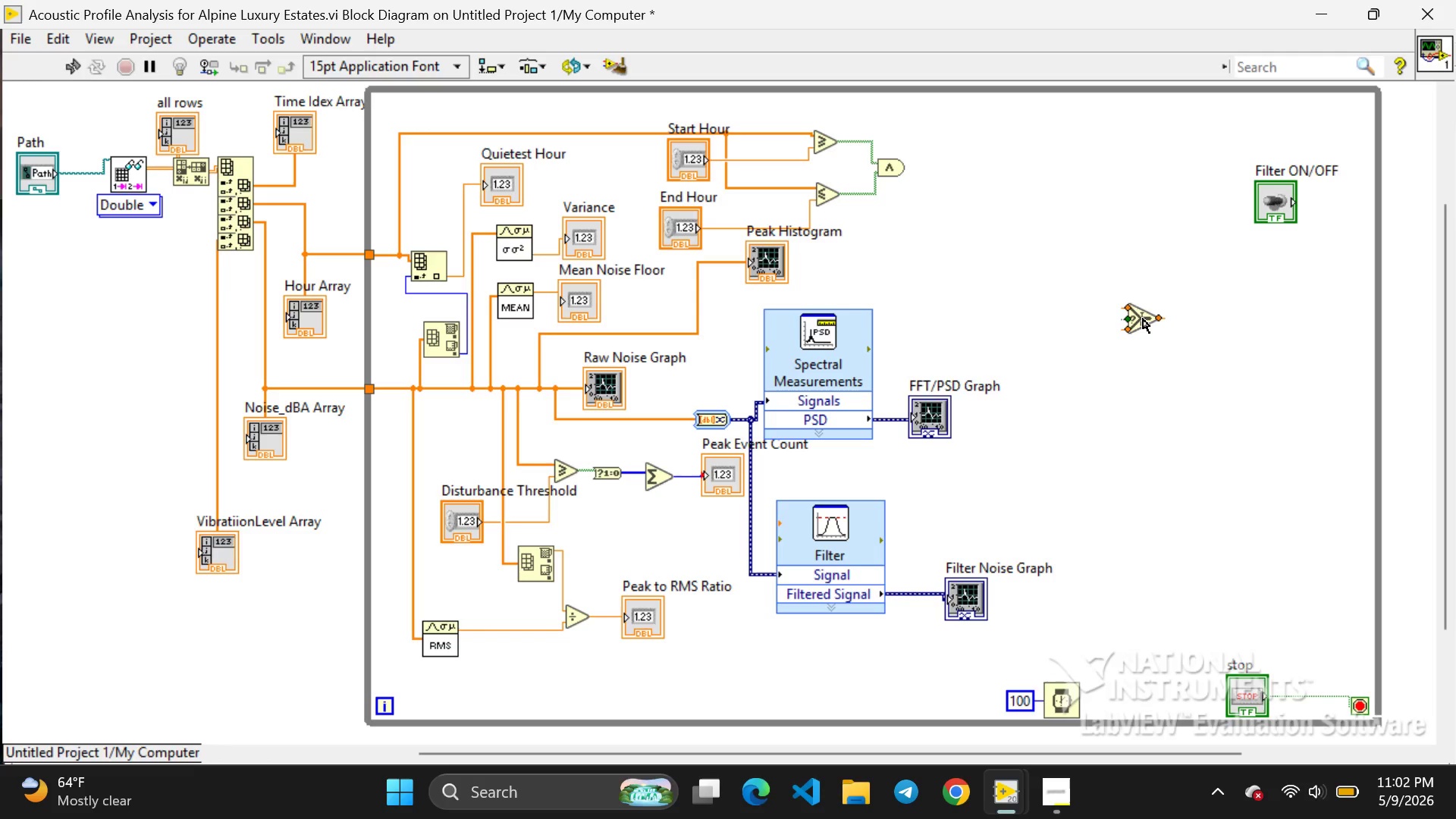 
wait(10.33)
 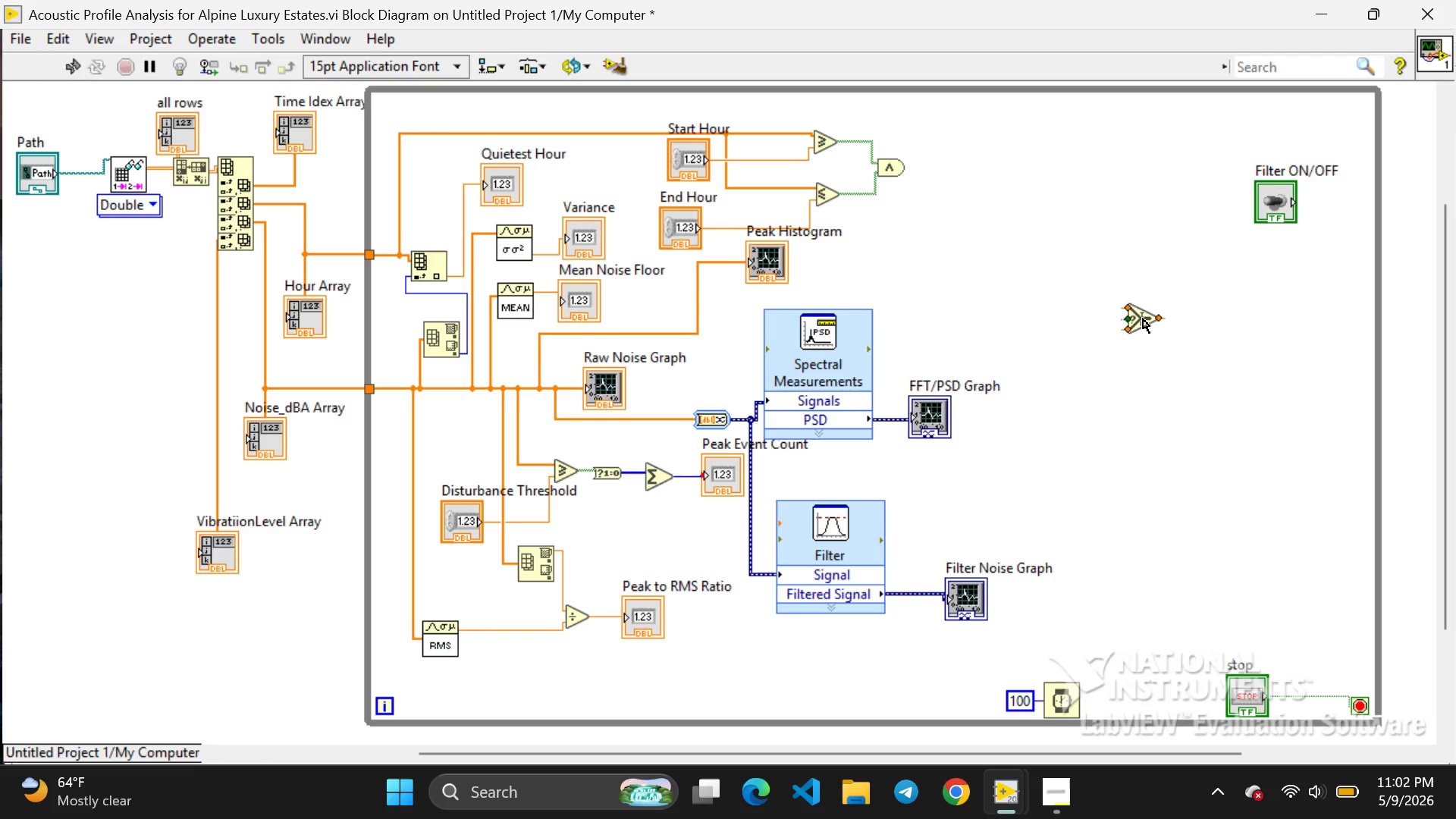 
left_click_drag(start_coordinate=[1141, 321], to_coordinate=[1144, 468])
 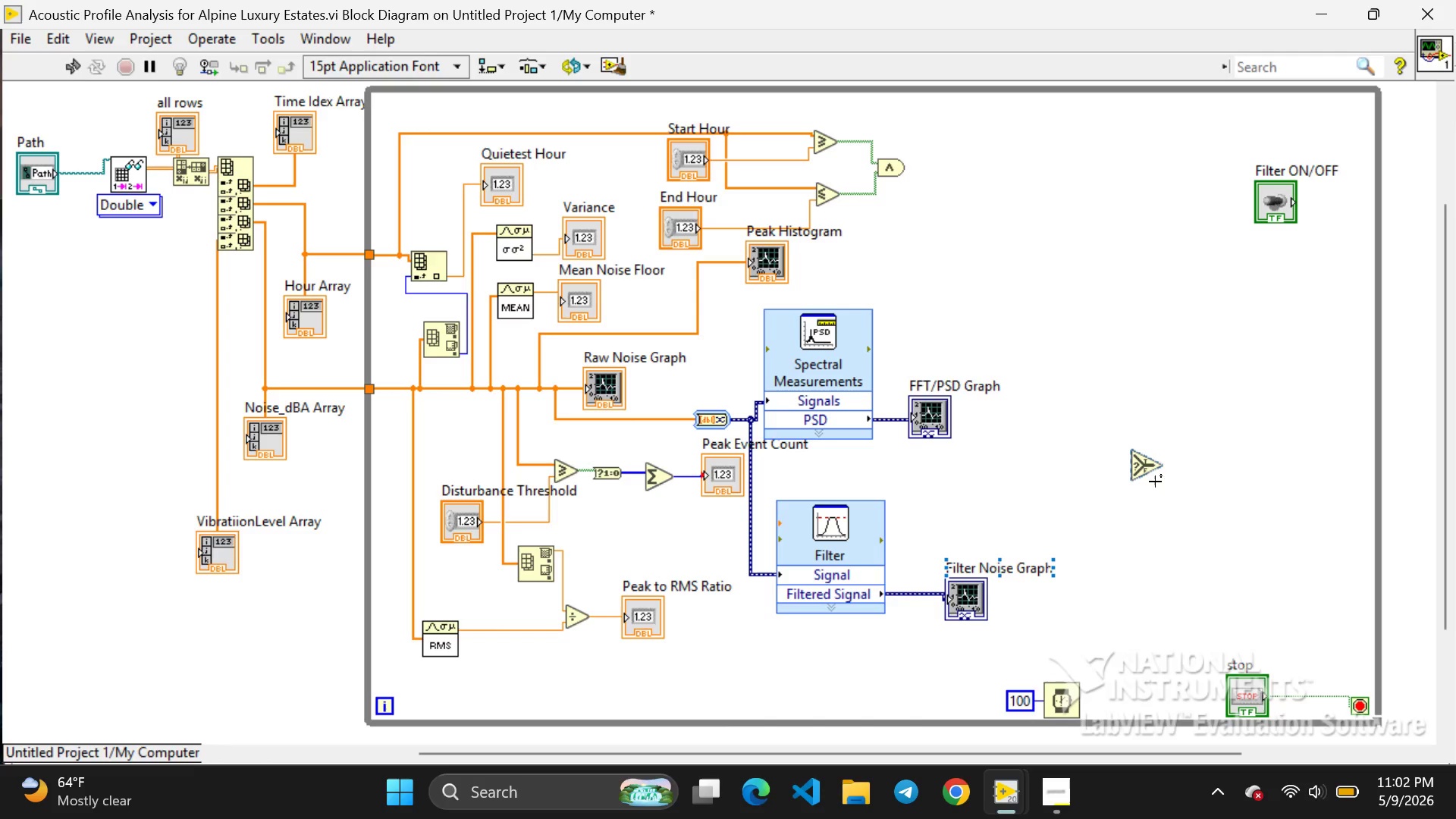 
left_click_drag(start_coordinate=[1139, 469], to_coordinate=[1119, 497])
 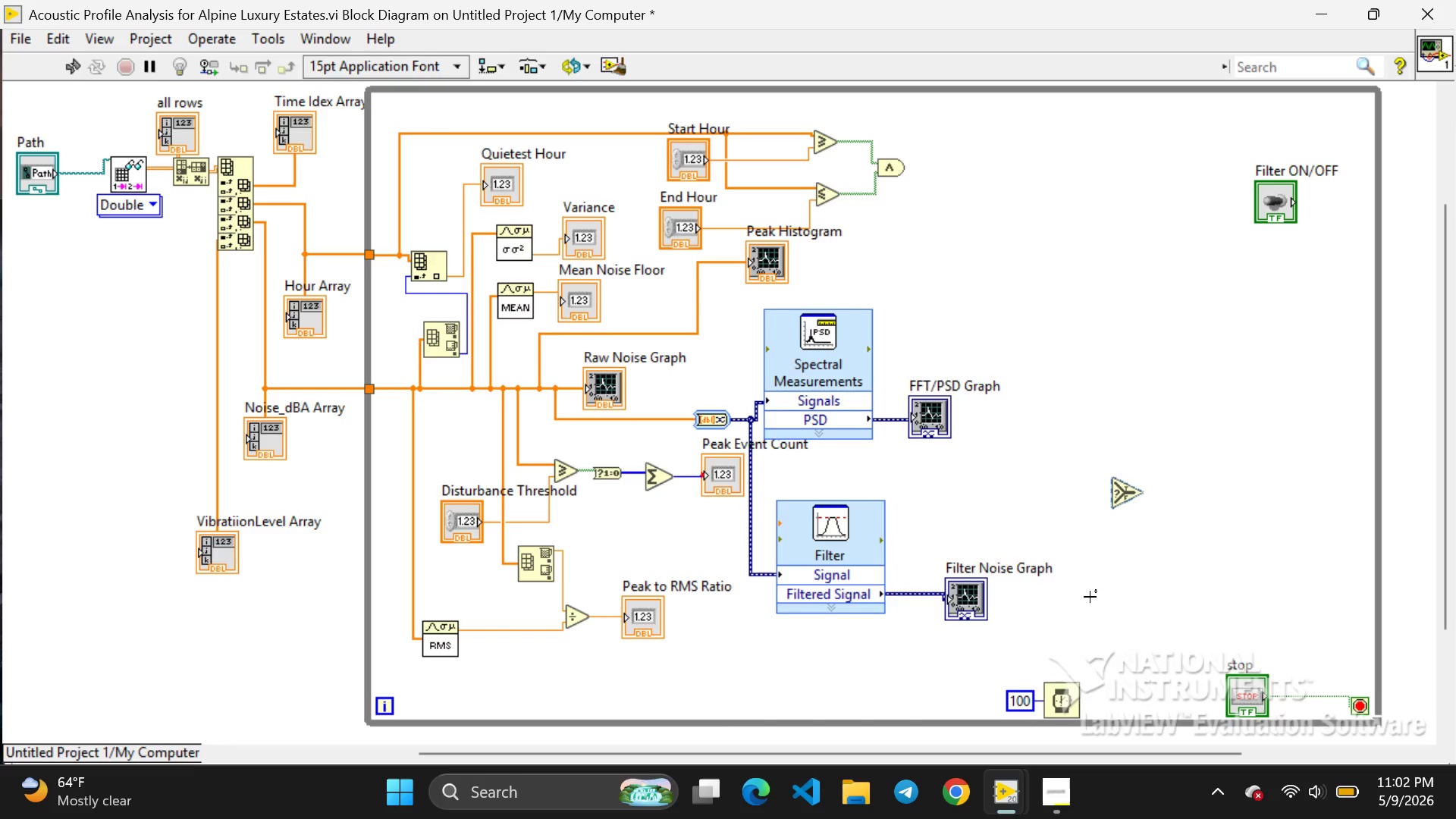 
left_click_drag(start_coordinate=[1090, 597], to_coordinate=[925, 595])
 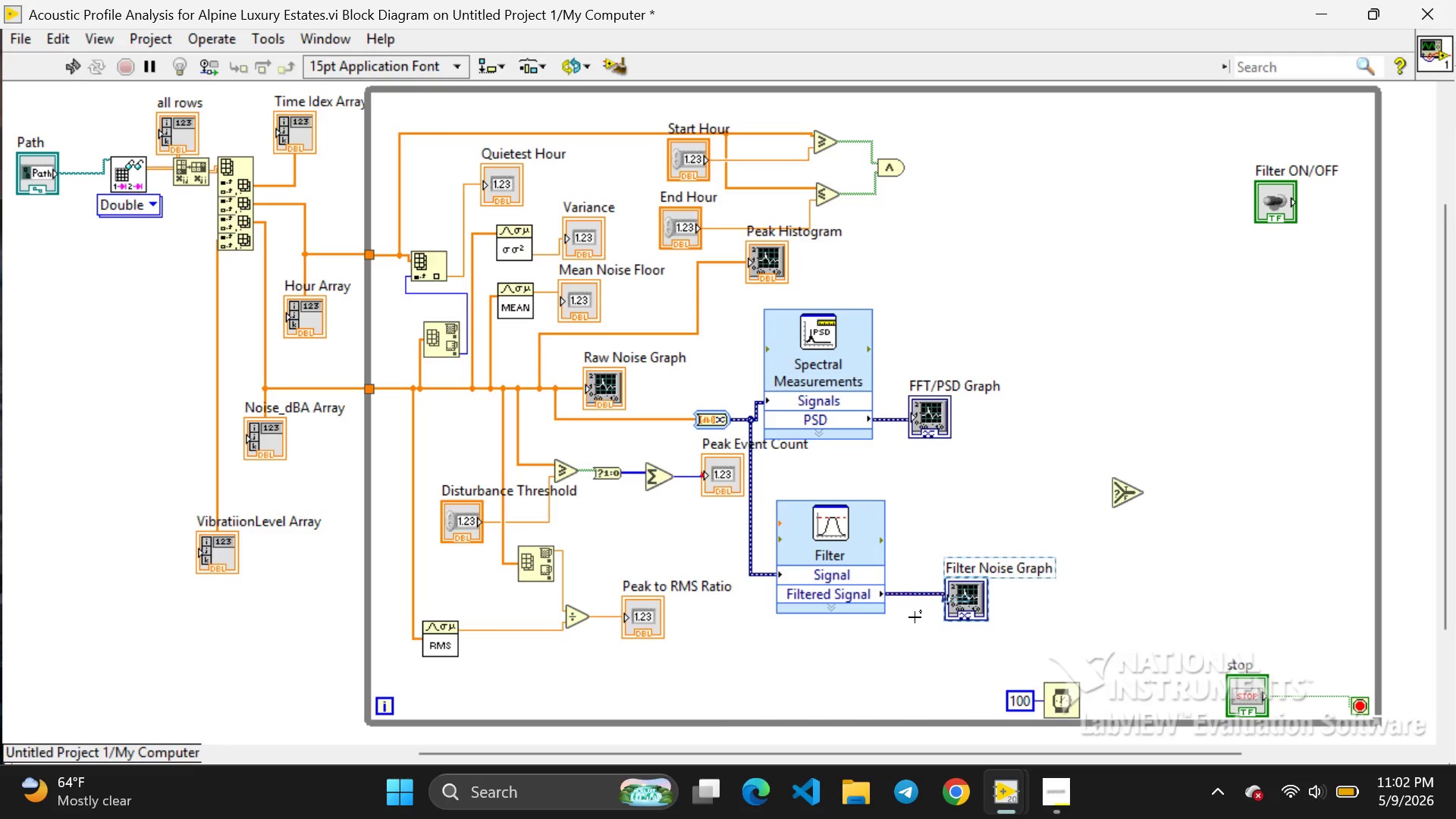 
left_click_drag(start_coordinate=[919, 631], to_coordinate=[919, 601])
 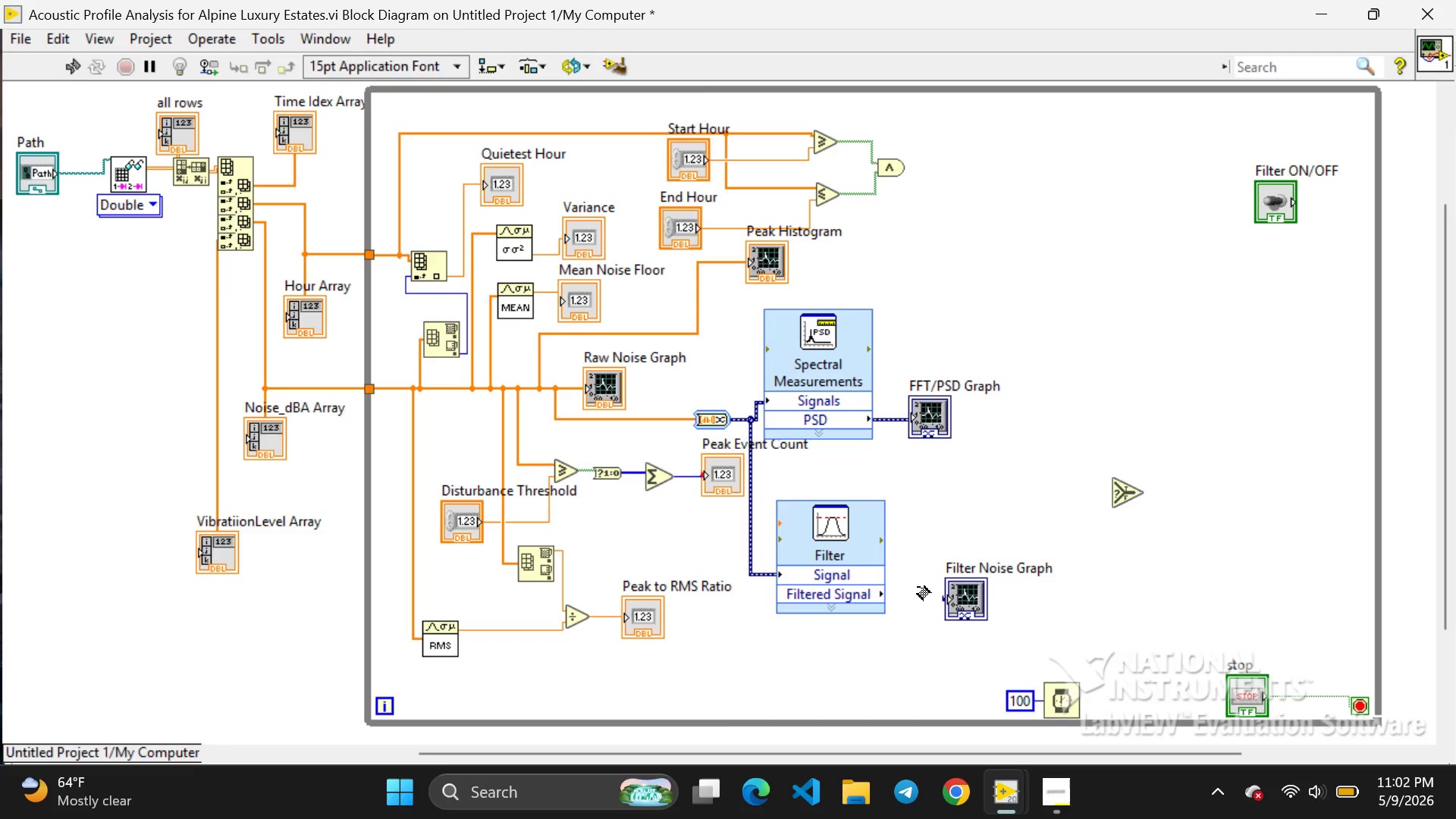 
left_click_drag(start_coordinate=[917, 584], to_coordinate=[946, 494])
 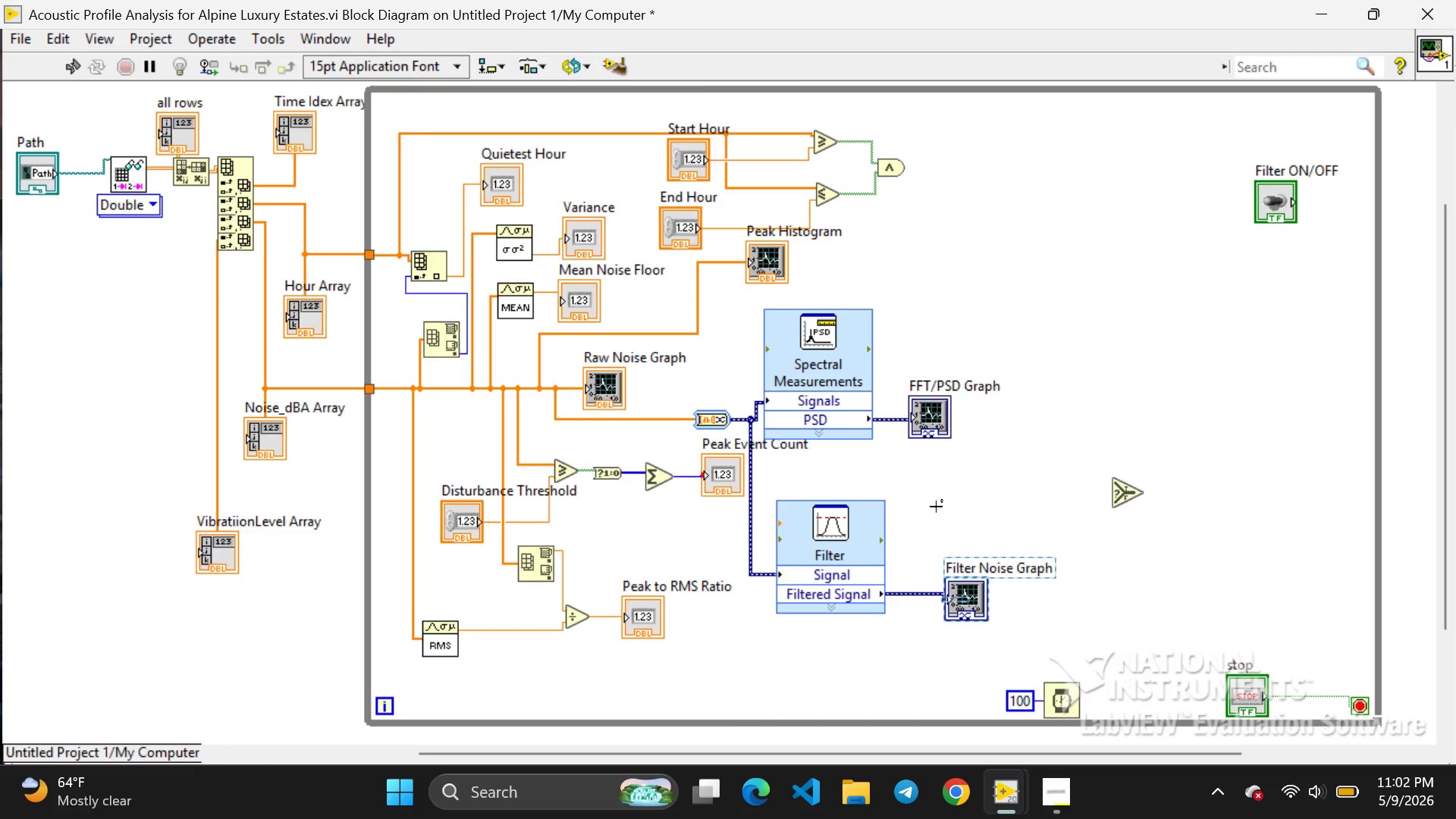 
left_click([936, 507])
 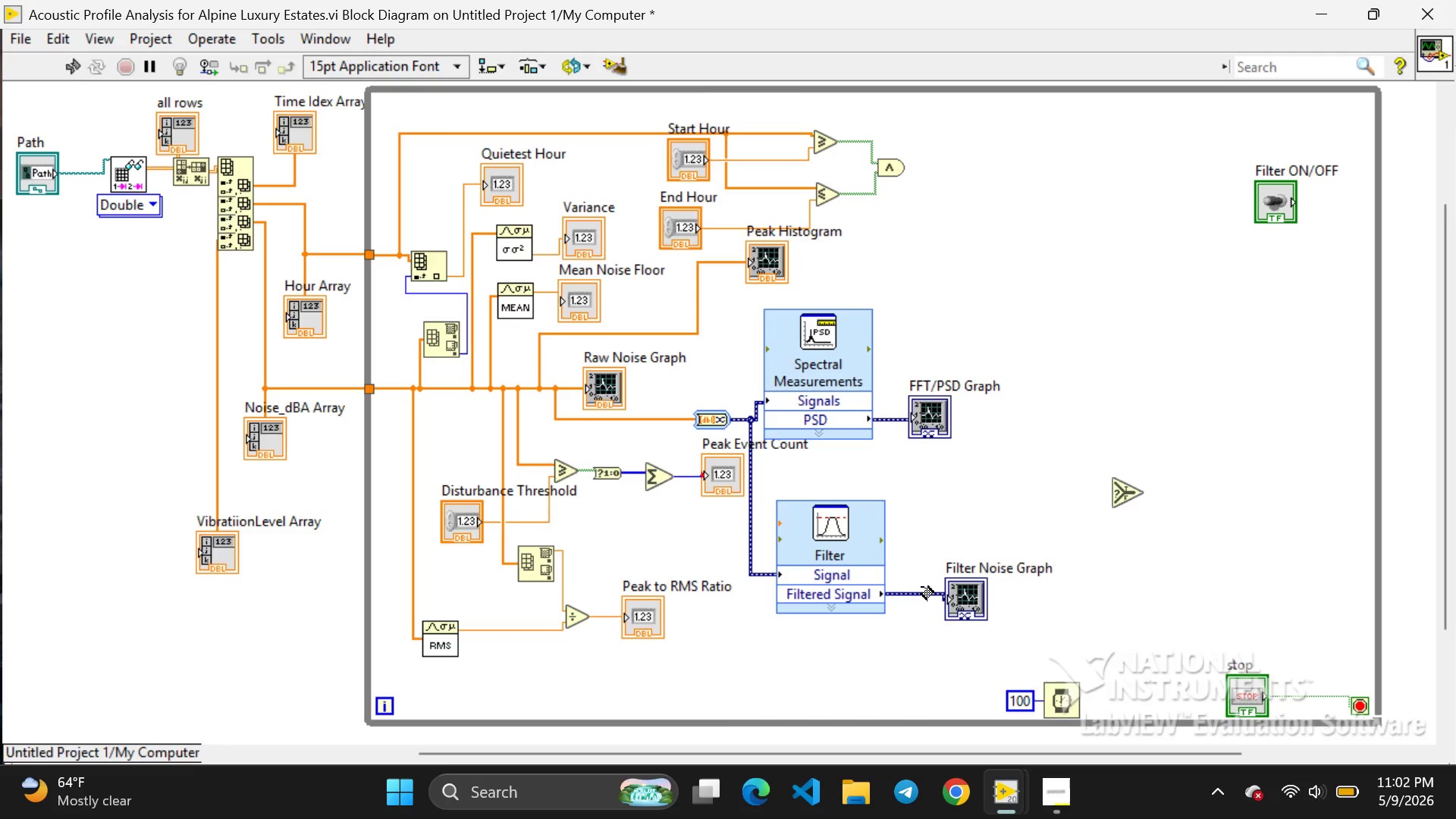 
left_click_drag(start_coordinate=[921, 586], to_coordinate=[1106, 481])
 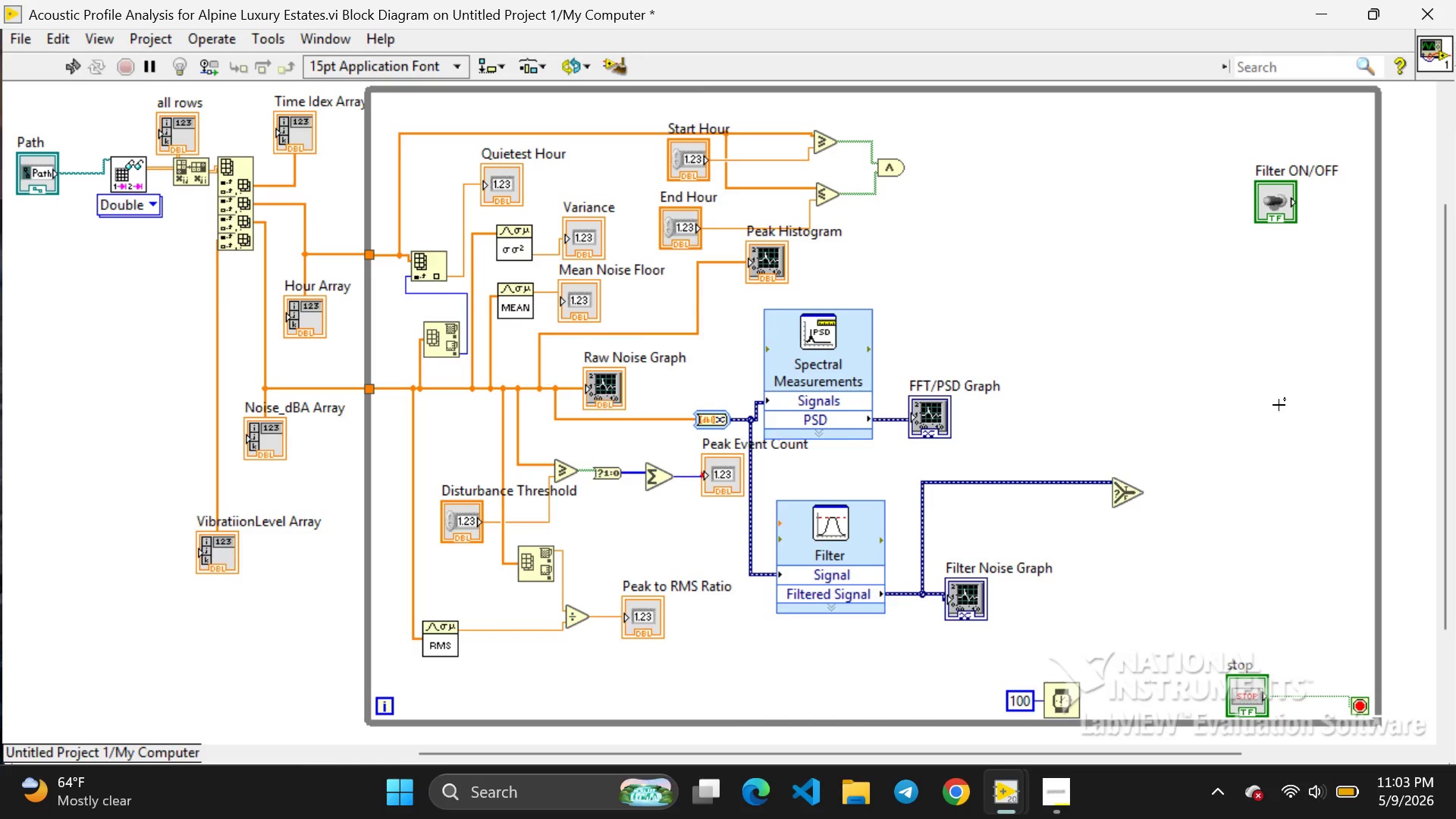 
wait(5.33)
 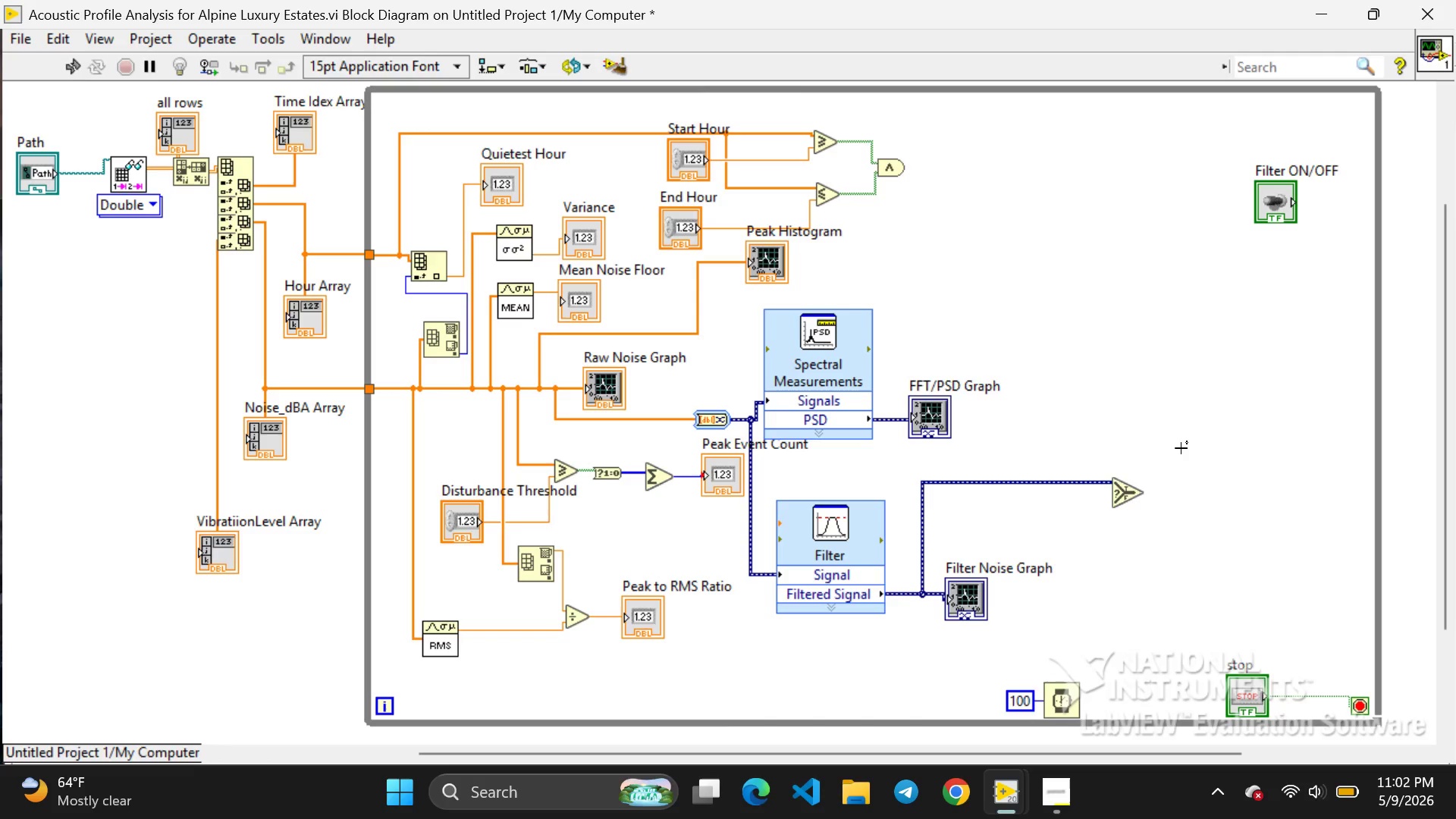 
left_click([1269, 201])
 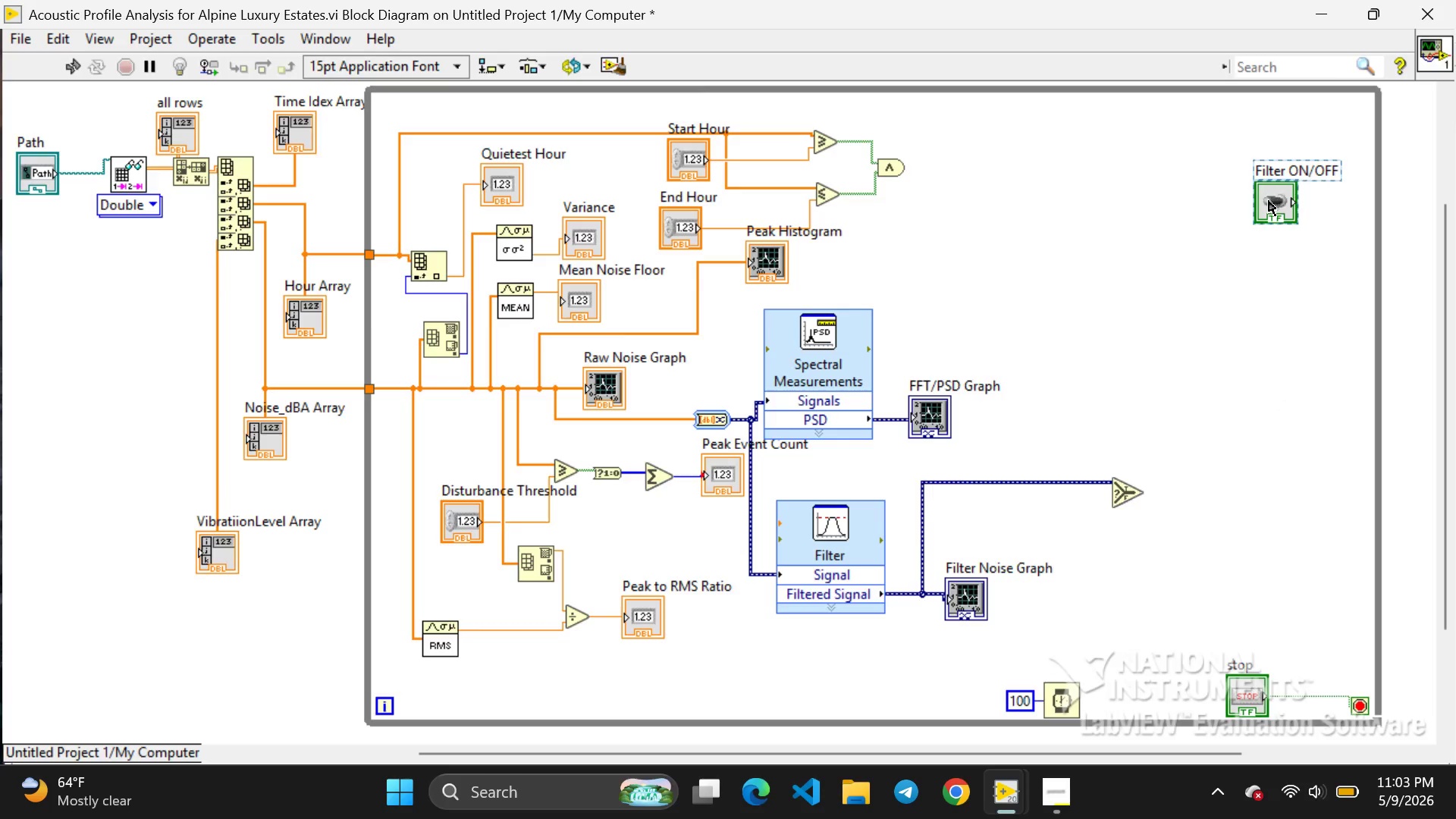 
left_click_drag(start_coordinate=[1269, 201], to_coordinate=[1202, 249])
 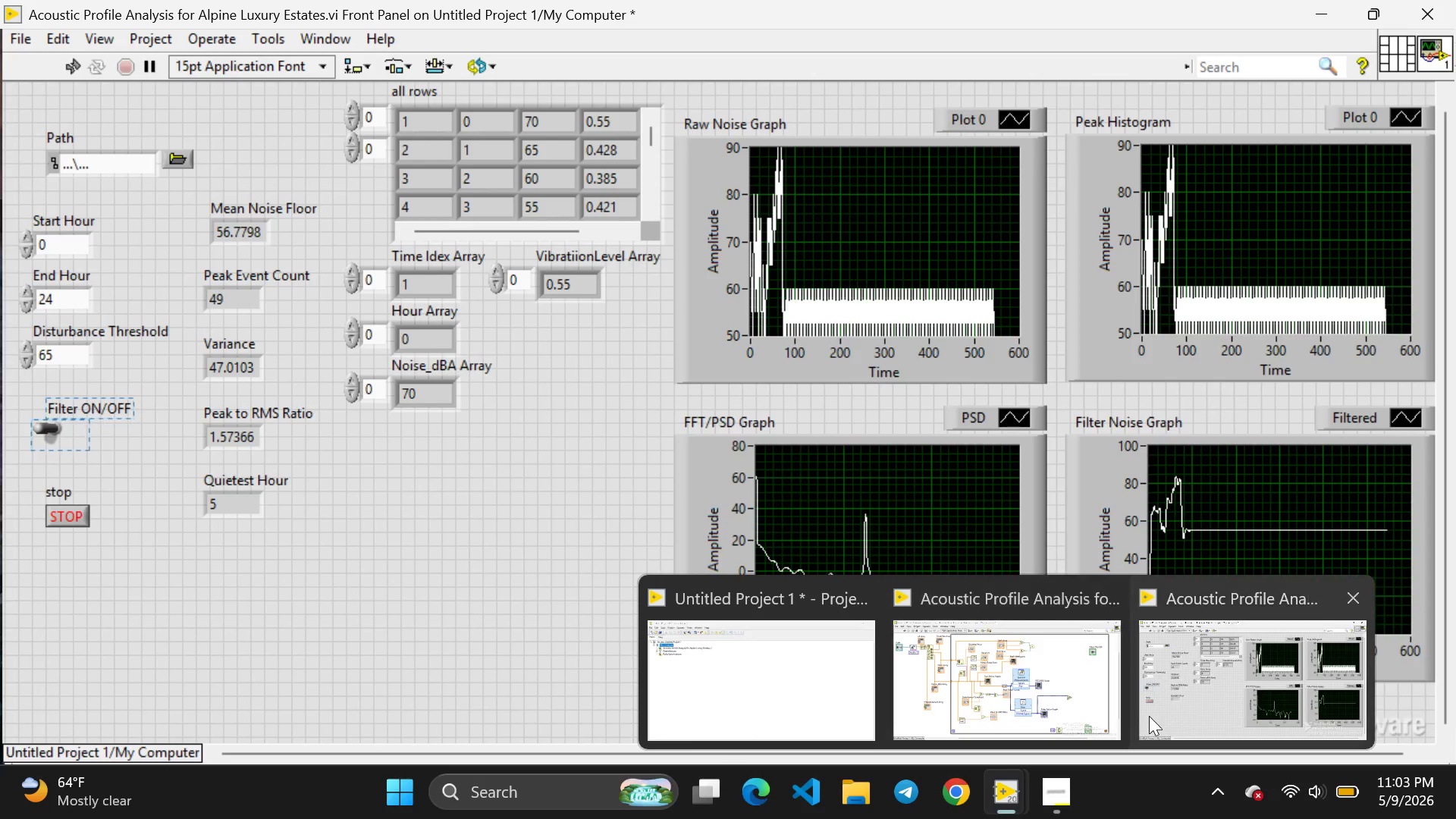 
left_click([1062, 693])
 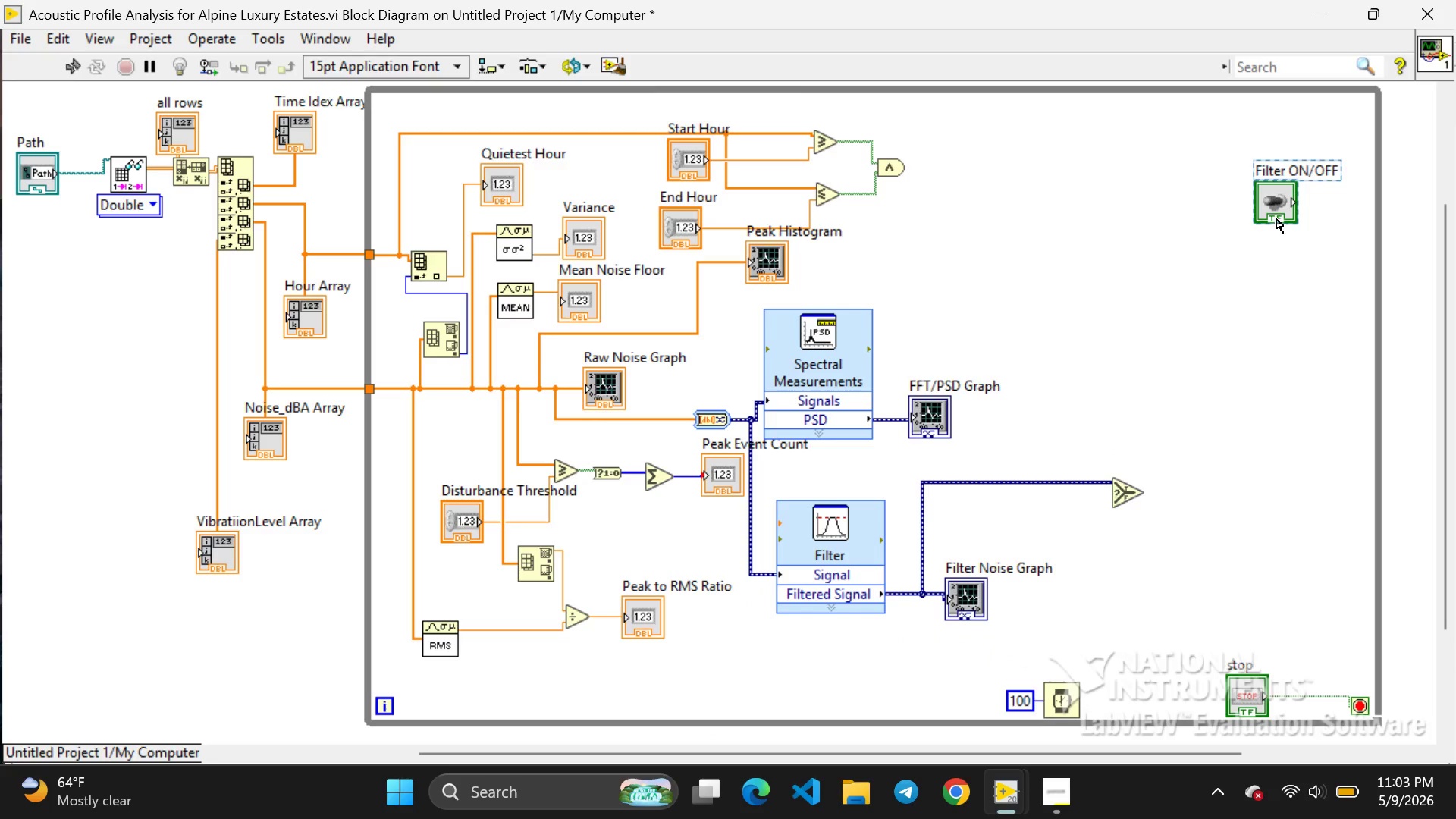 
left_click_drag(start_coordinate=[1272, 210], to_coordinate=[1053, 408])
 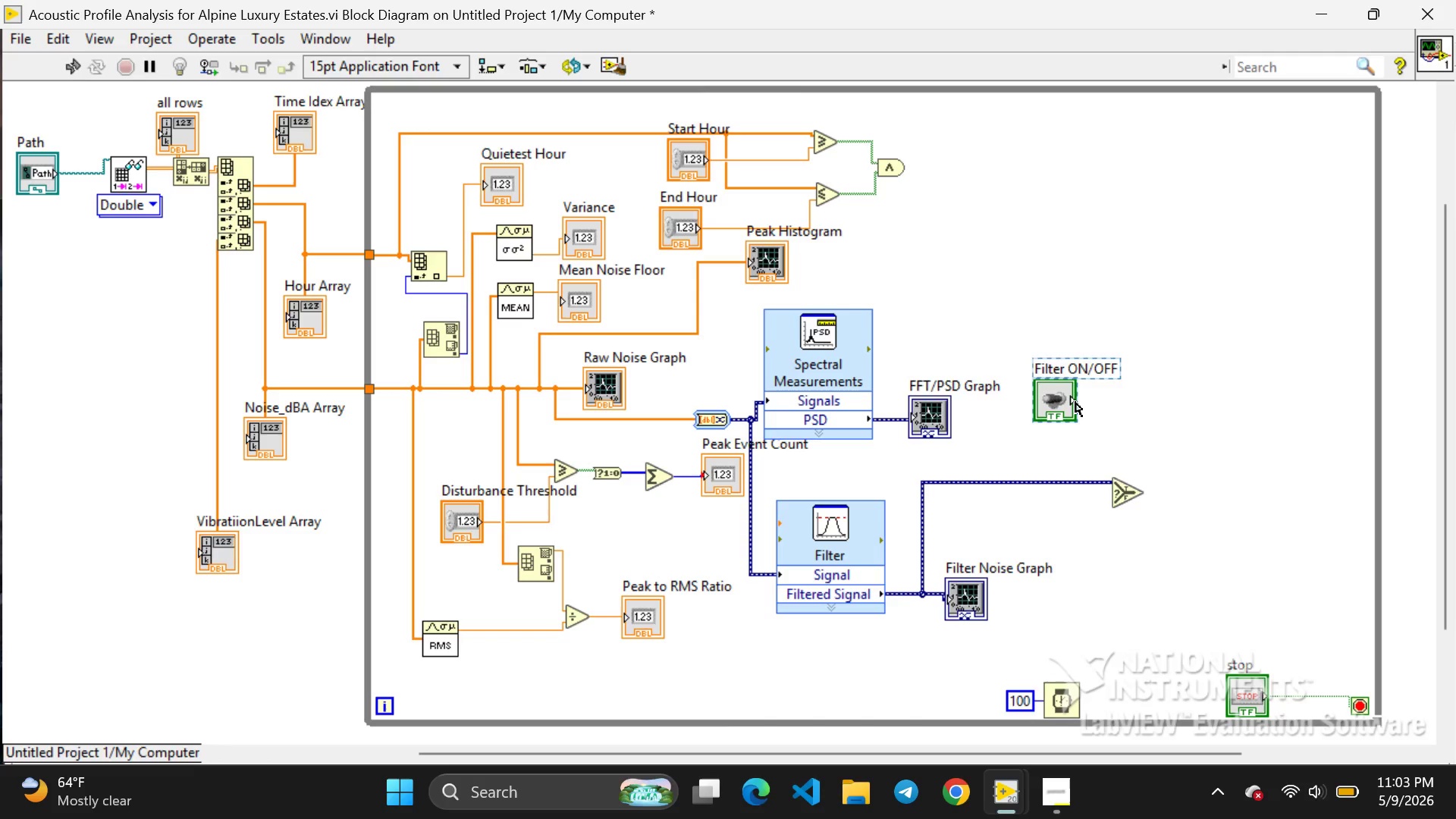 
left_click_drag(start_coordinate=[1075, 402], to_coordinate=[1072, 412])
 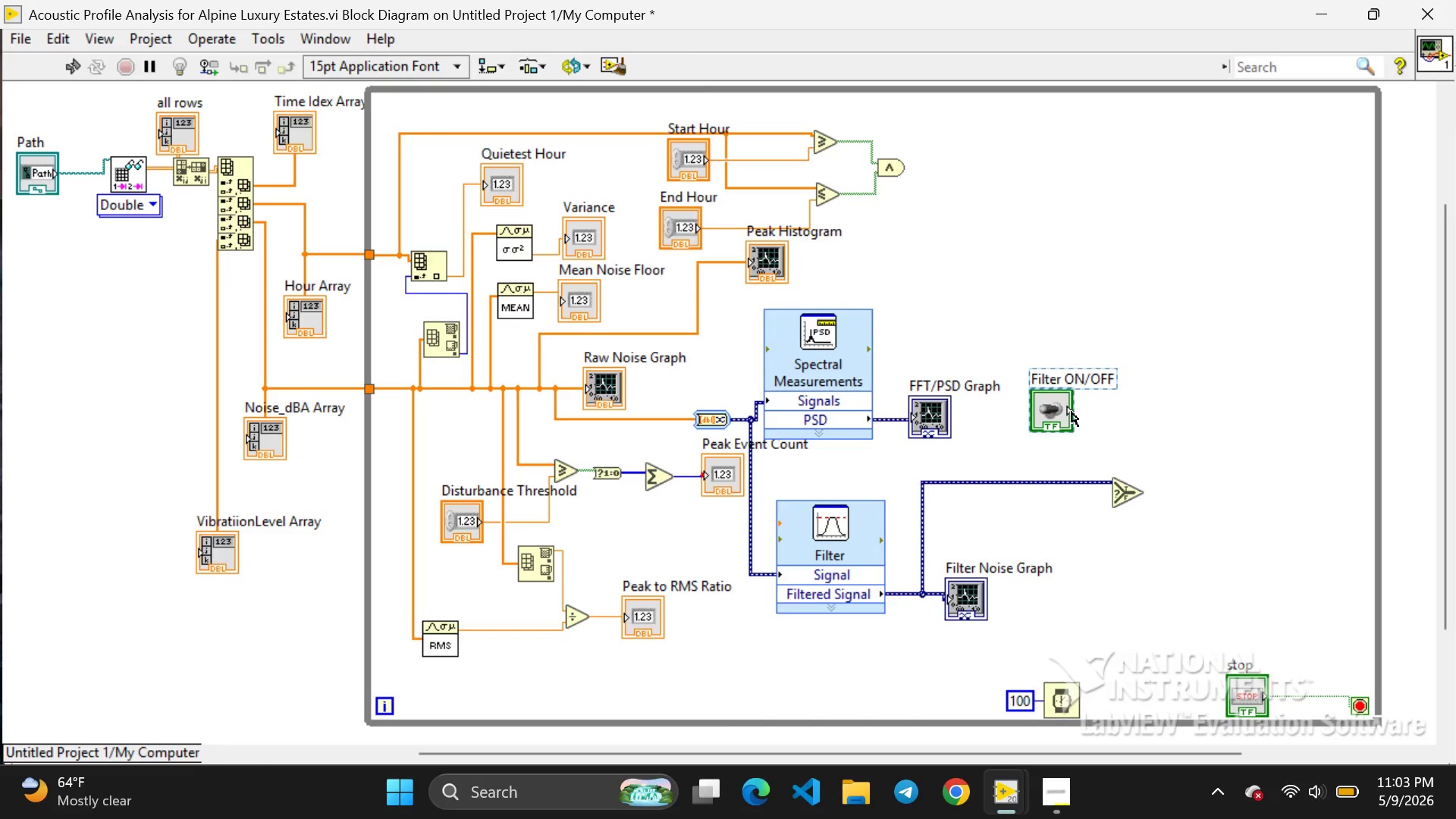 
left_click([1072, 412])
 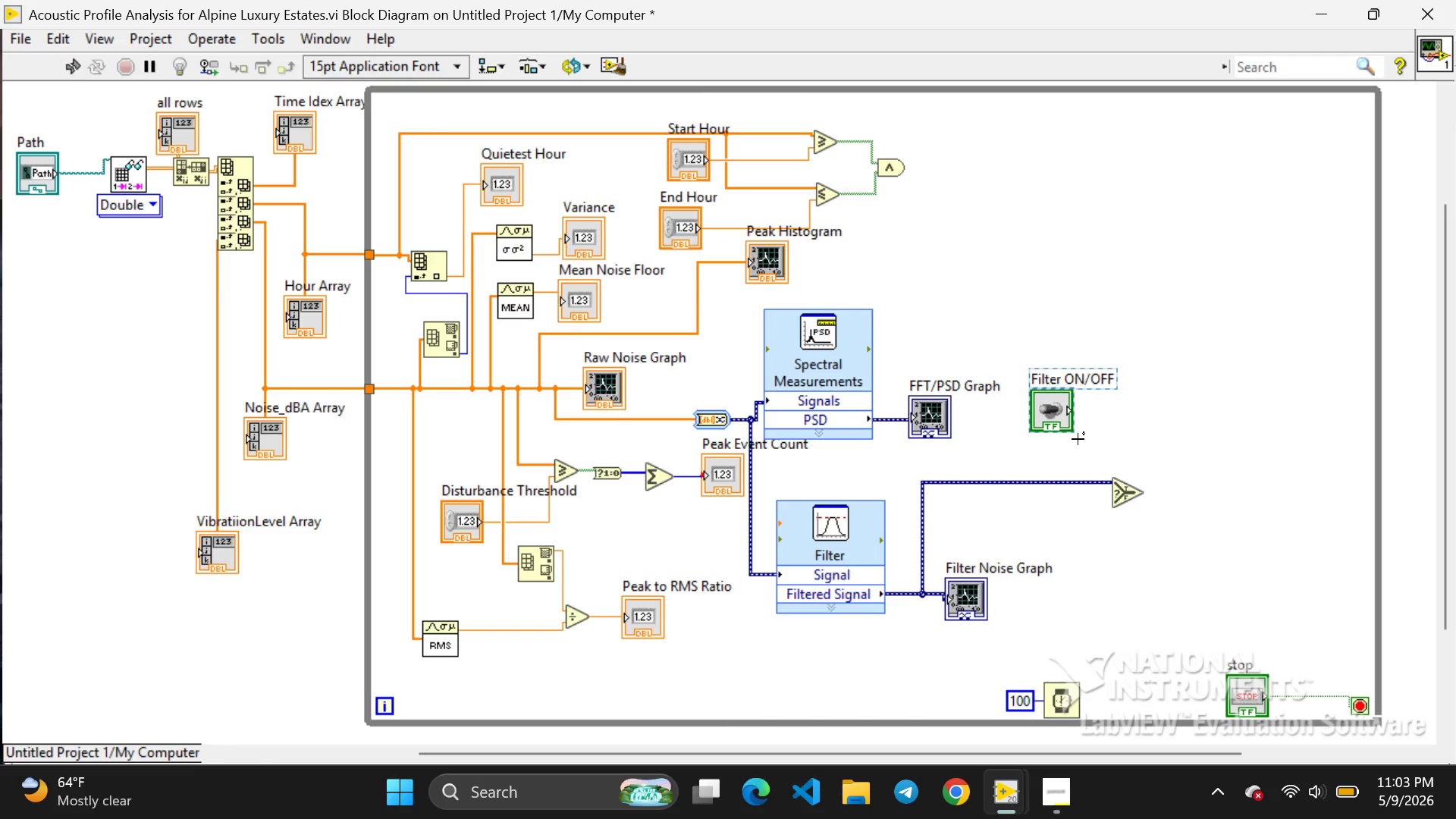 
left_click([1078, 438])
 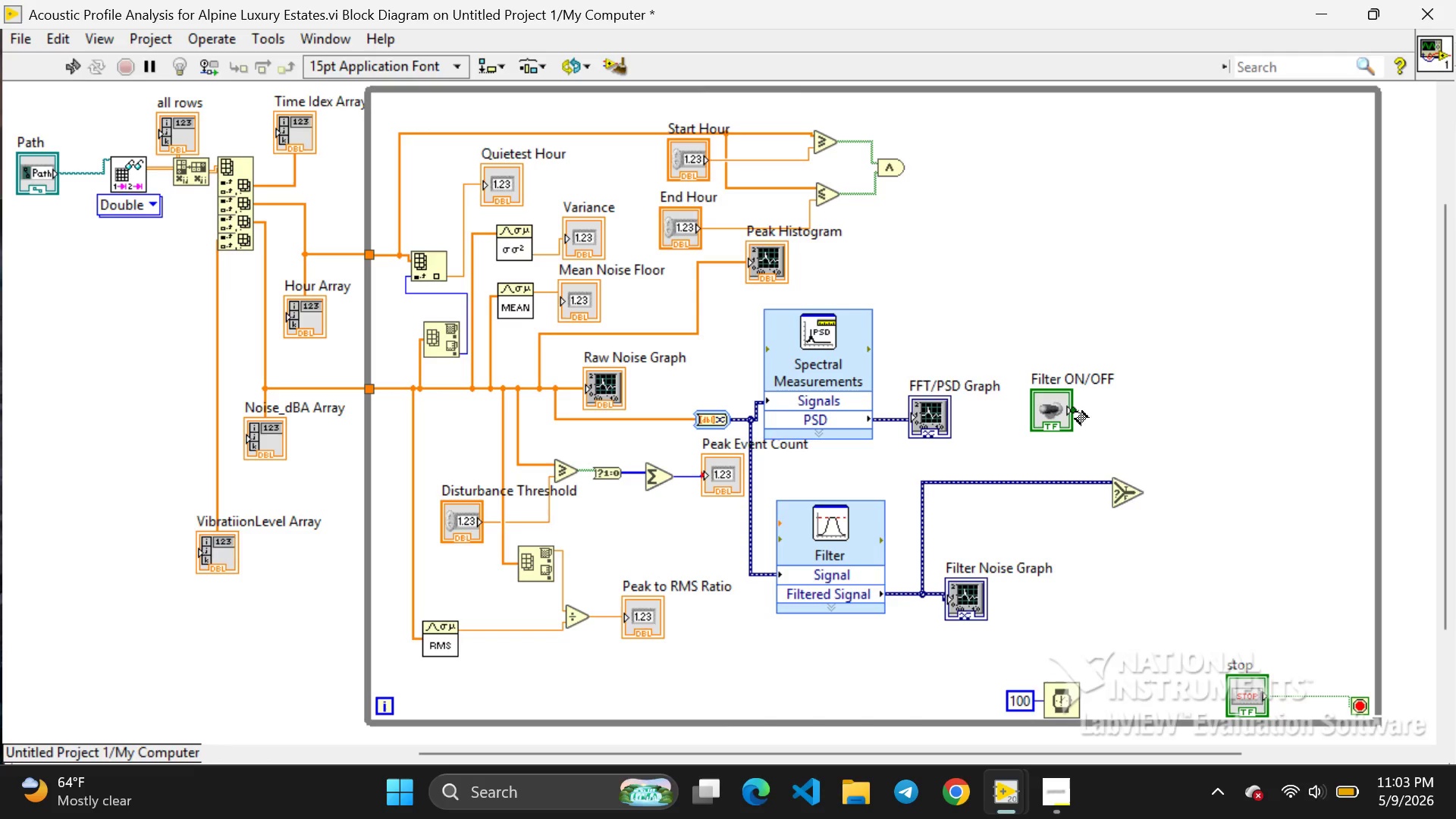 
left_click_drag(start_coordinate=[1075, 413], to_coordinate=[1091, 494])
 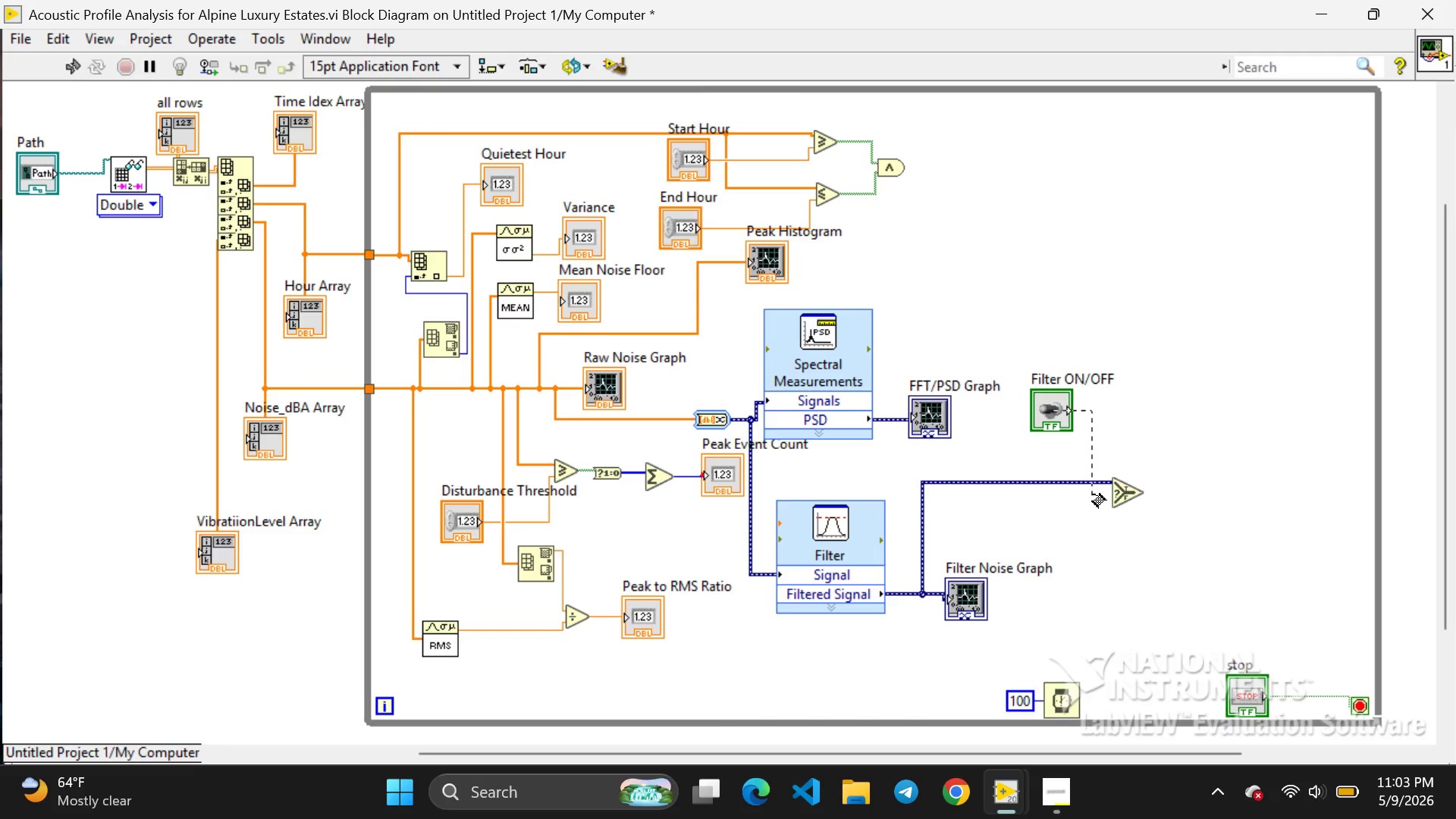 
left_click_drag(start_coordinate=[1091, 494], to_coordinate=[1114, 490])
 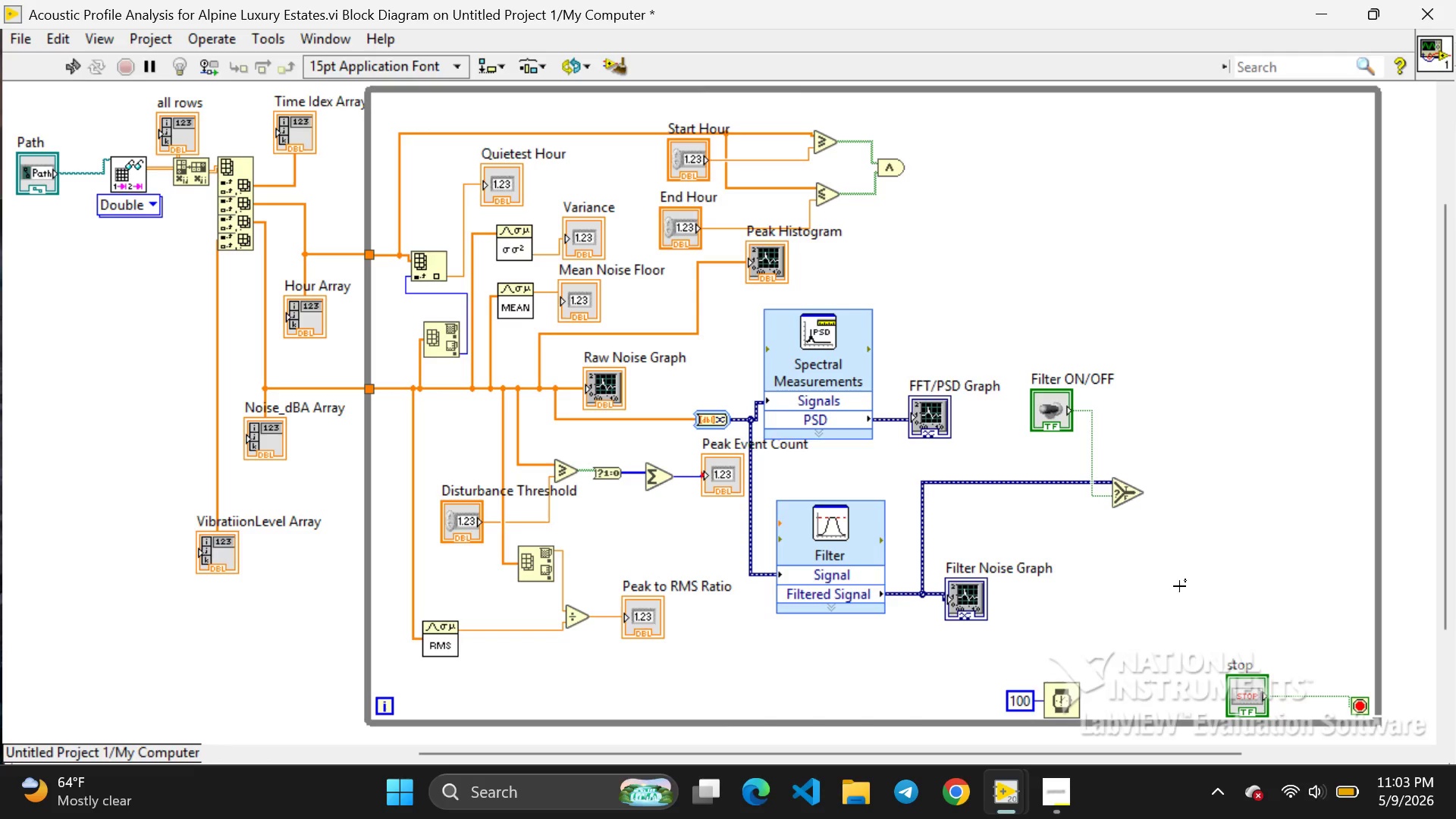 
wait(9.02)
 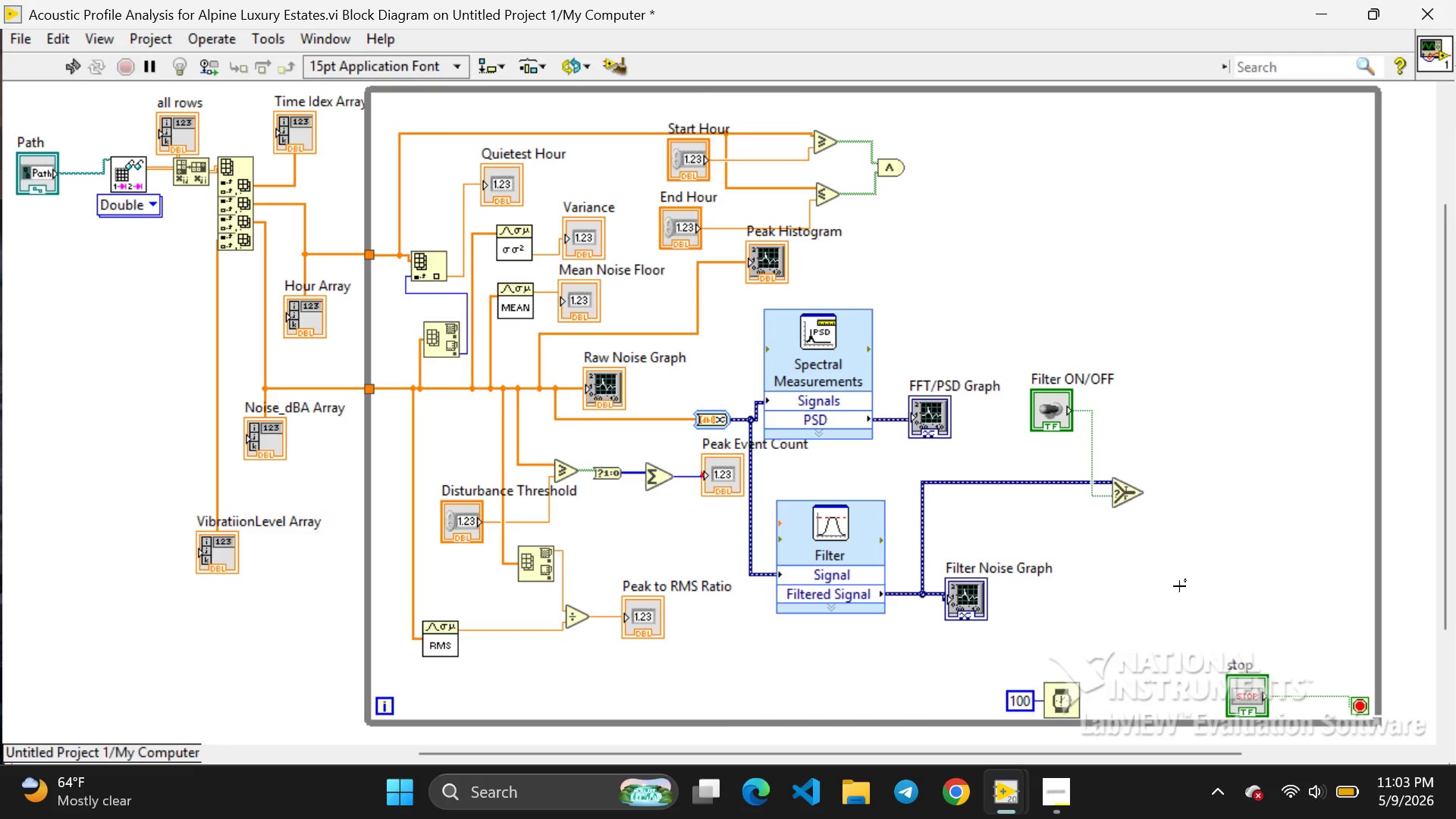 
left_click_drag(start_coordinate=[891, 422], to_coordinate=[891, 426])
 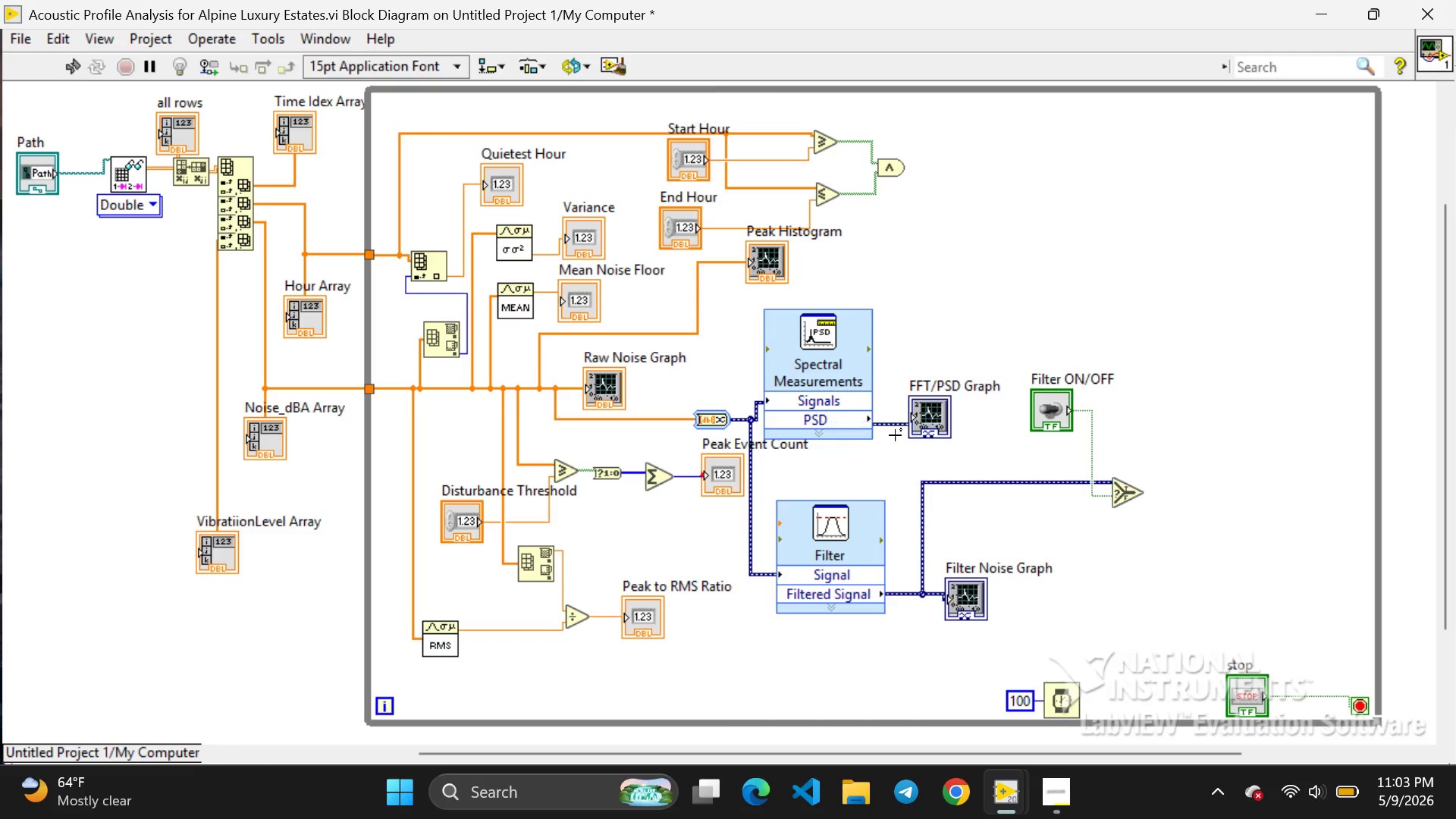 
left_click([896, 439])
 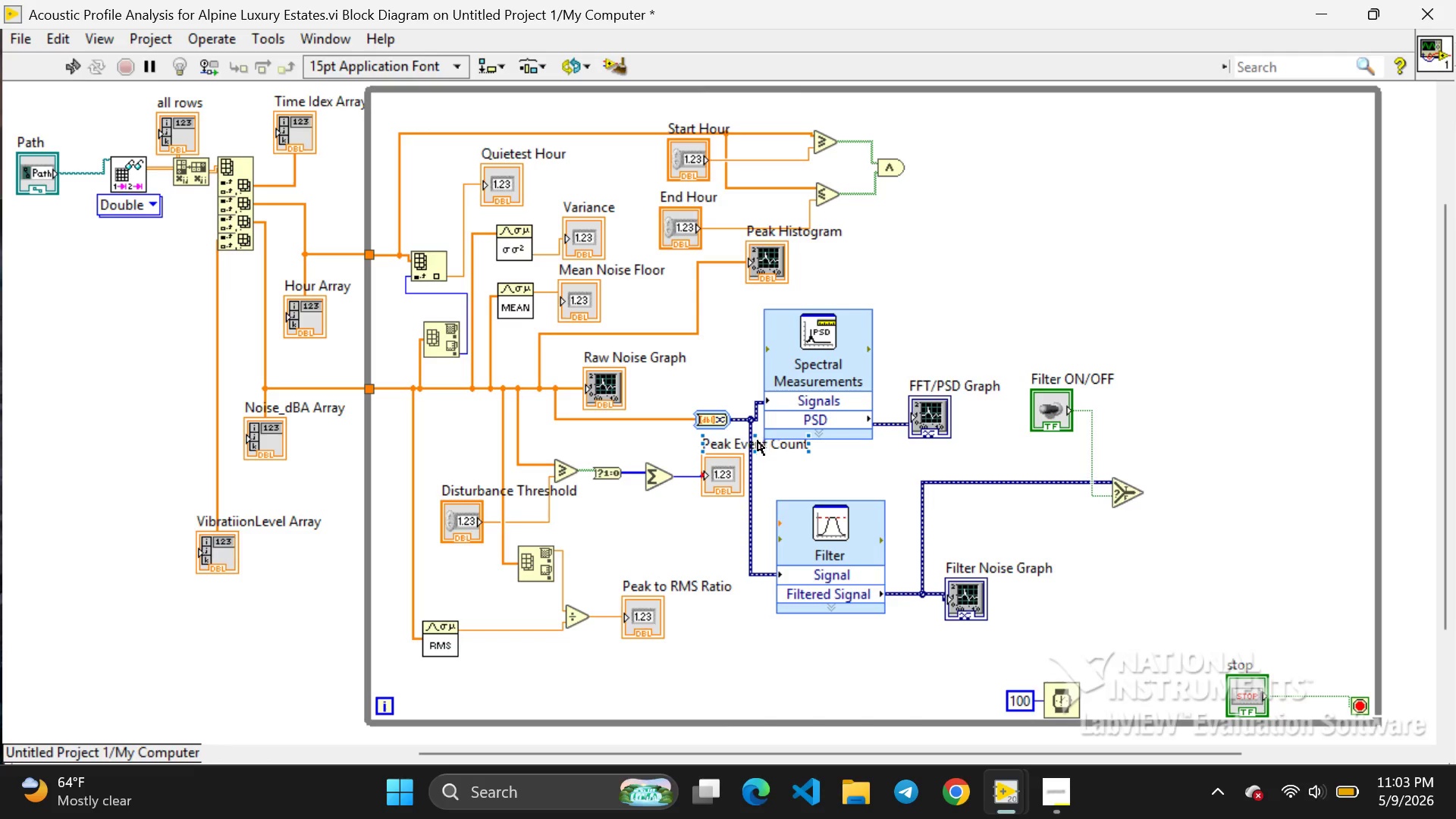 
wait(9.66)
 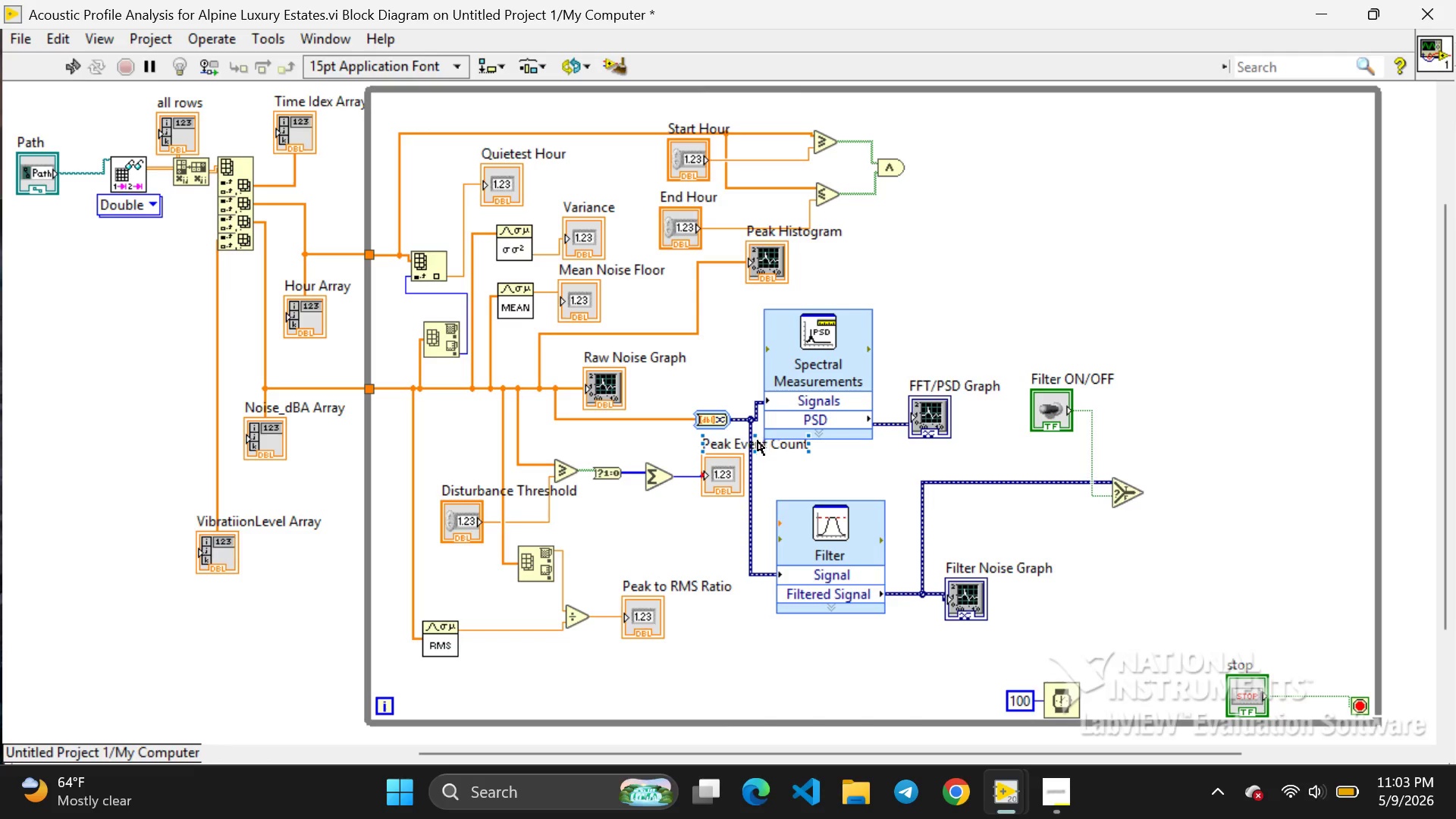 
left_click_drag(start_coordinate=[758, 579], to_coordinate=[1087, 628])
 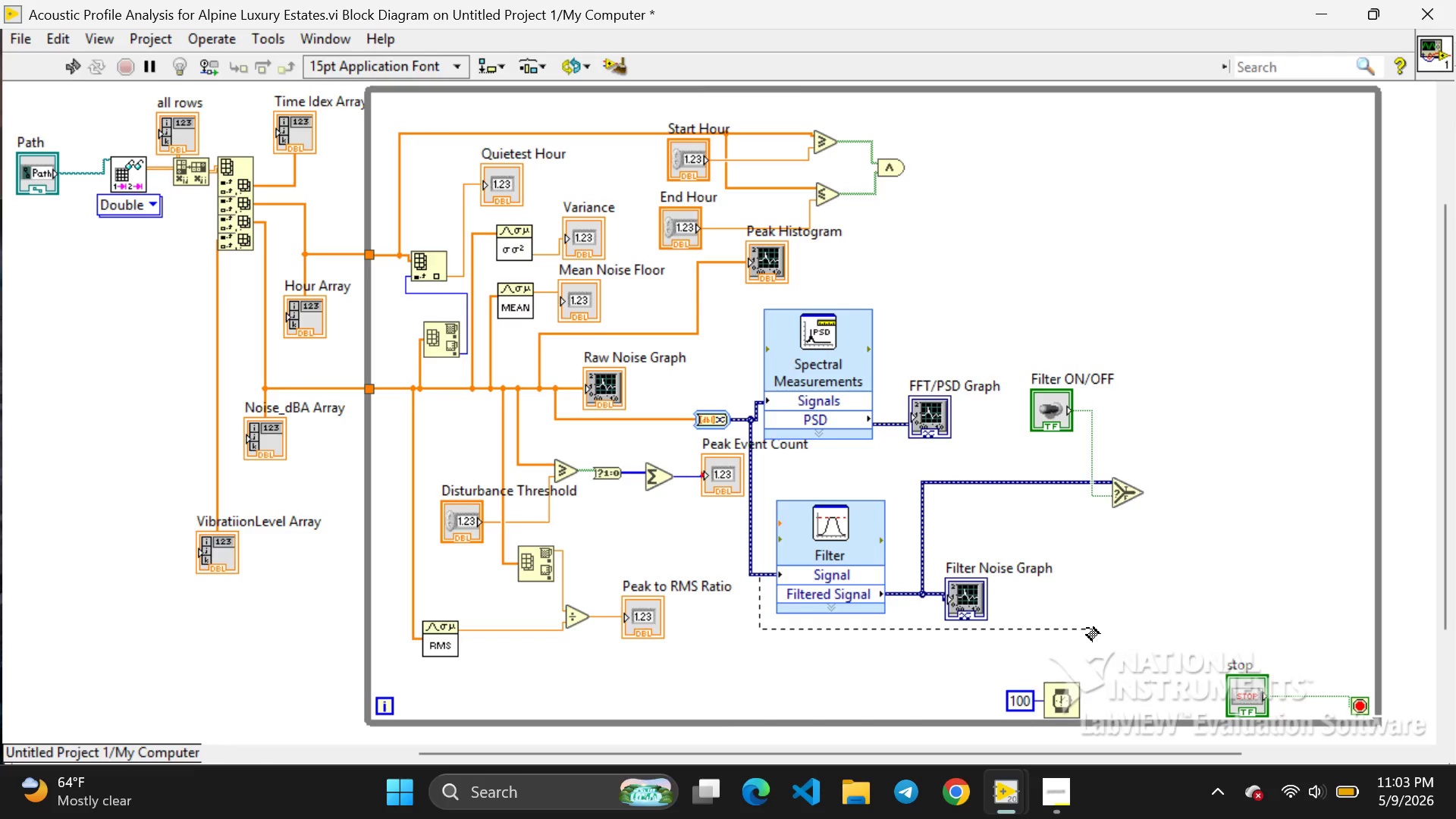 
left_click([1087, 628])
 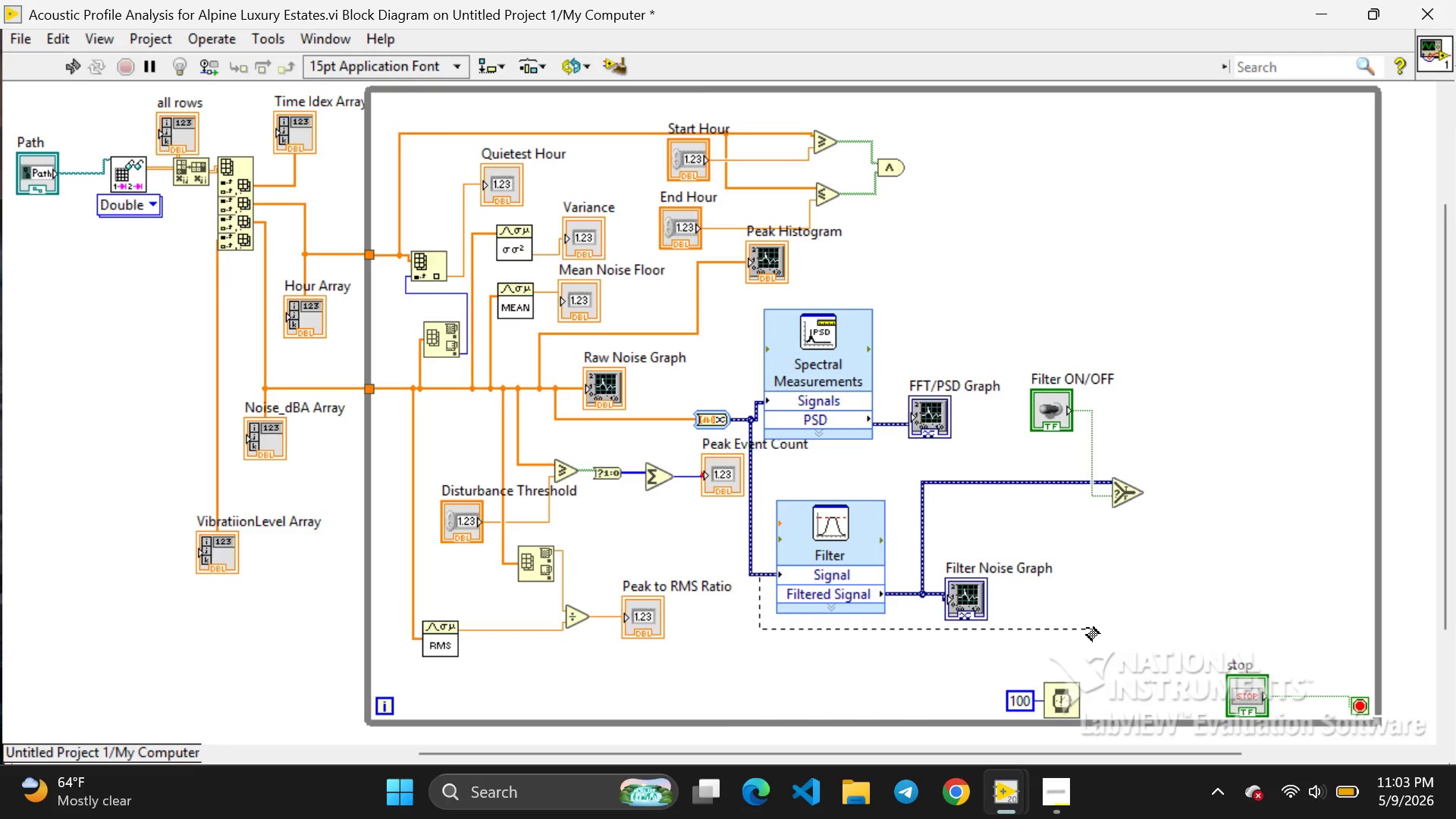 
left_click_drag(start_coordinate=[1087, 628], to_coordinate=[1107, 504])
 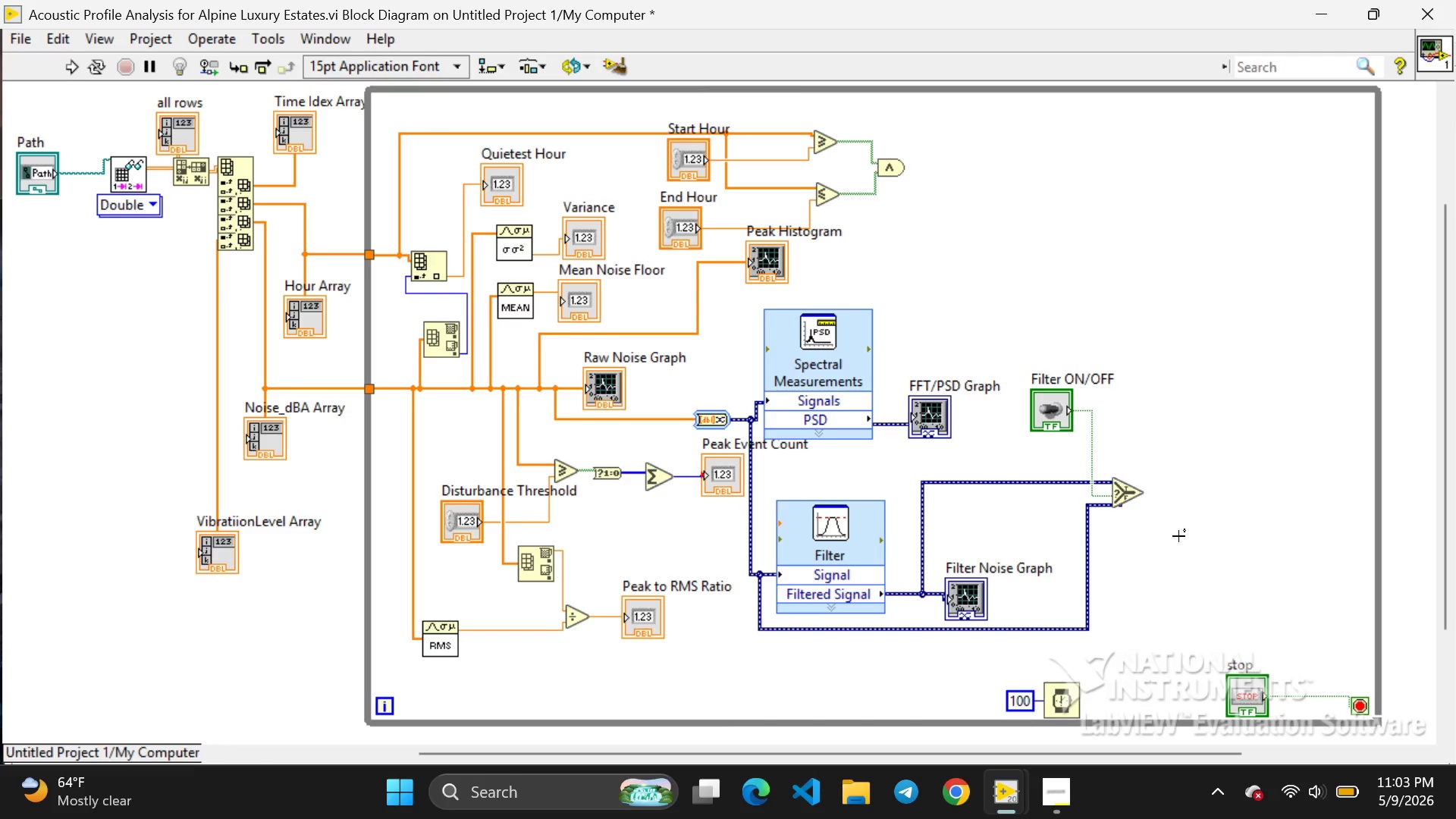 
wait(6.06)
 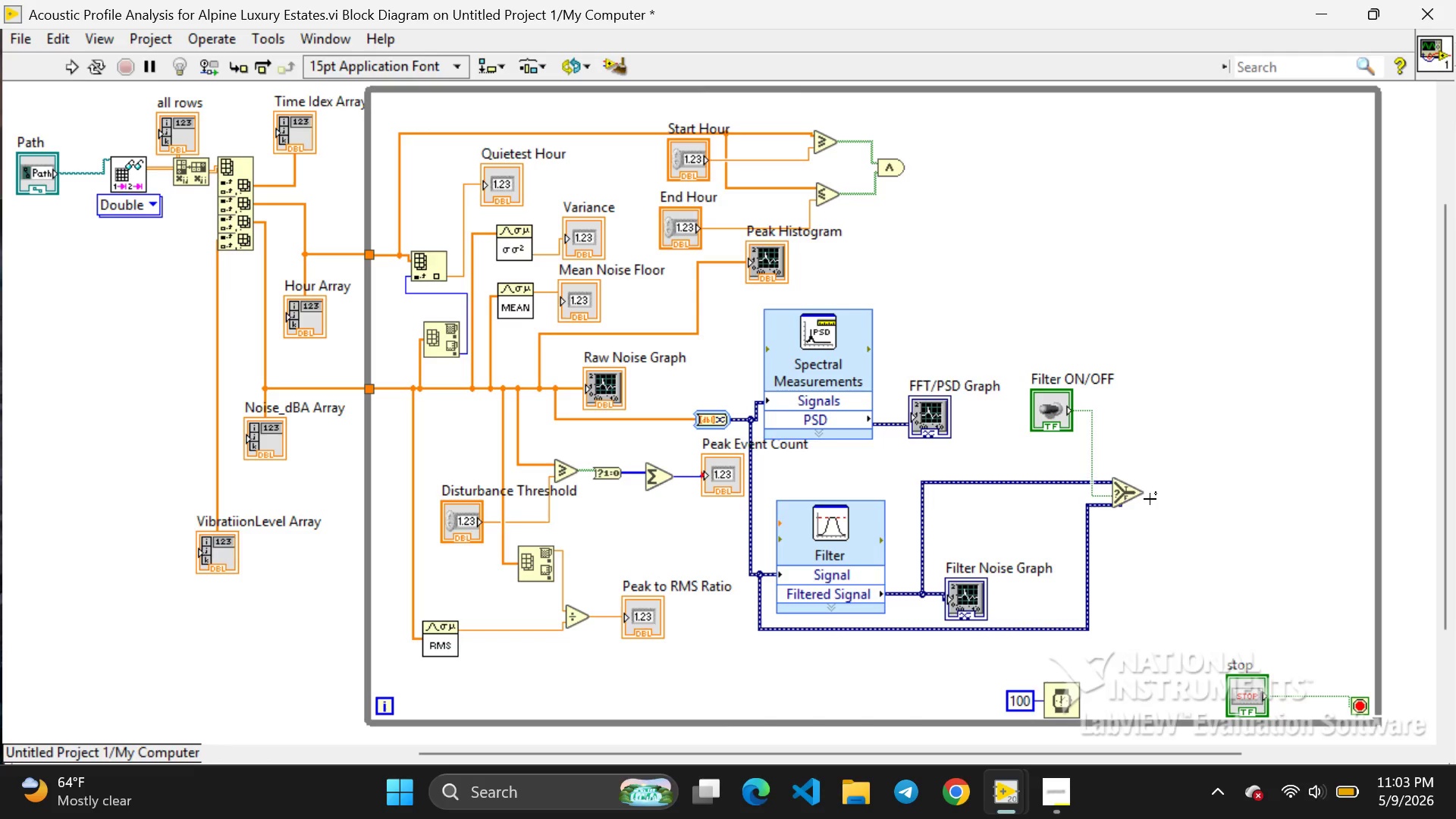 
left_click([976, 598])
 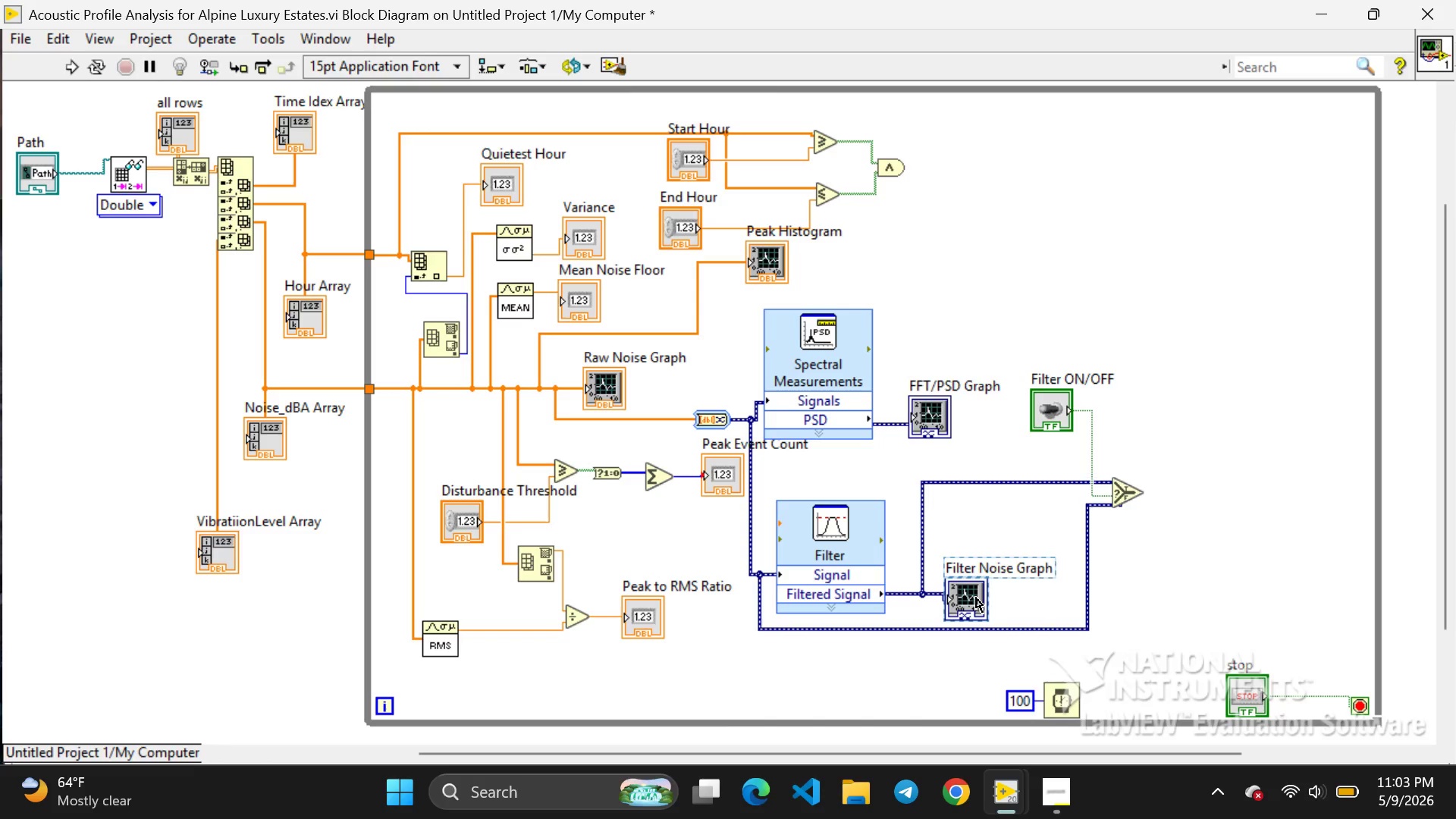 
left_click_drag(start_coordinate=[976, 598], to_coordinate=[1195, 590])
 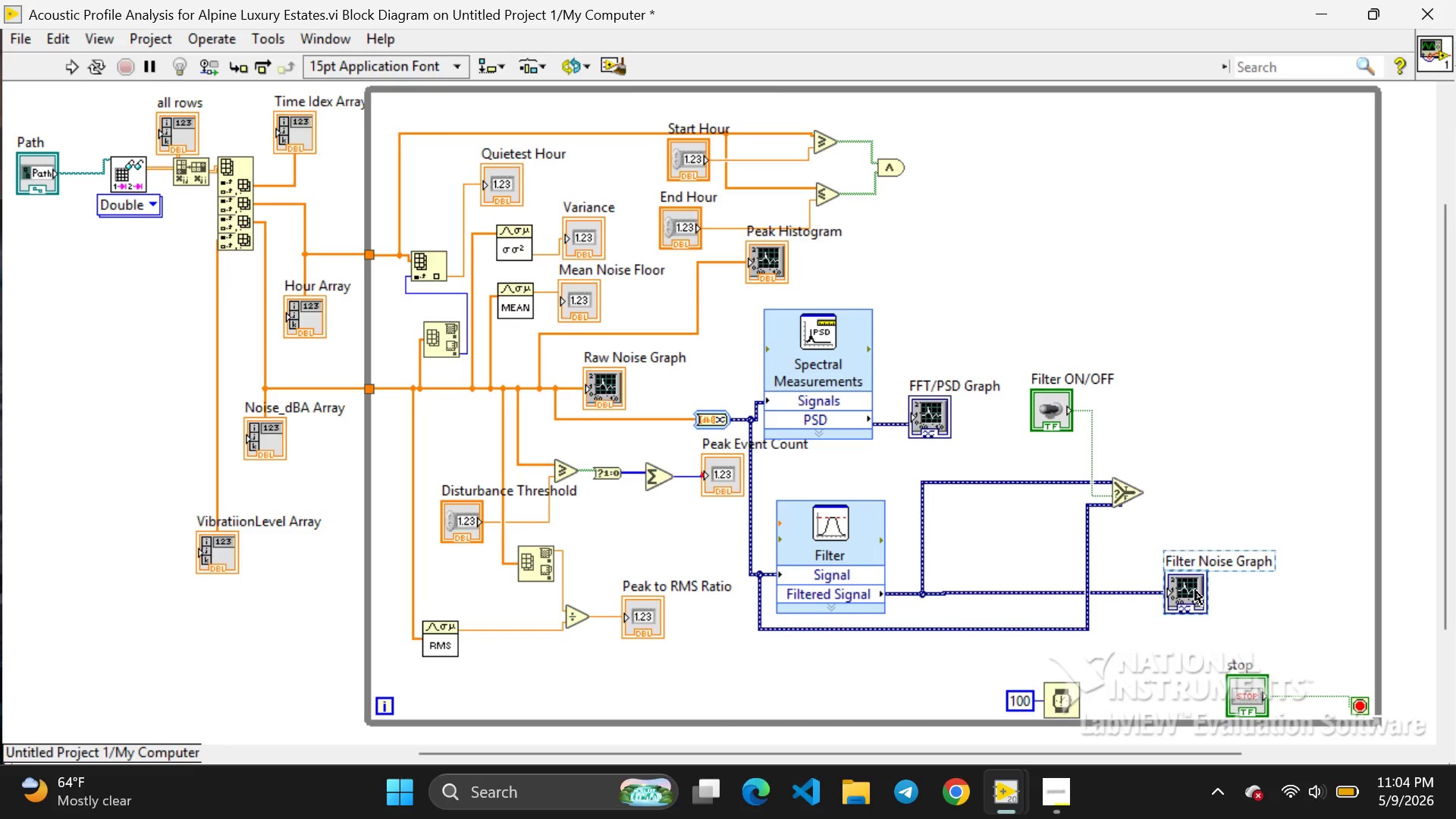 
left_click_drag(start_coordinate=[1195, 590], to_coordinate=[1238, 580])
 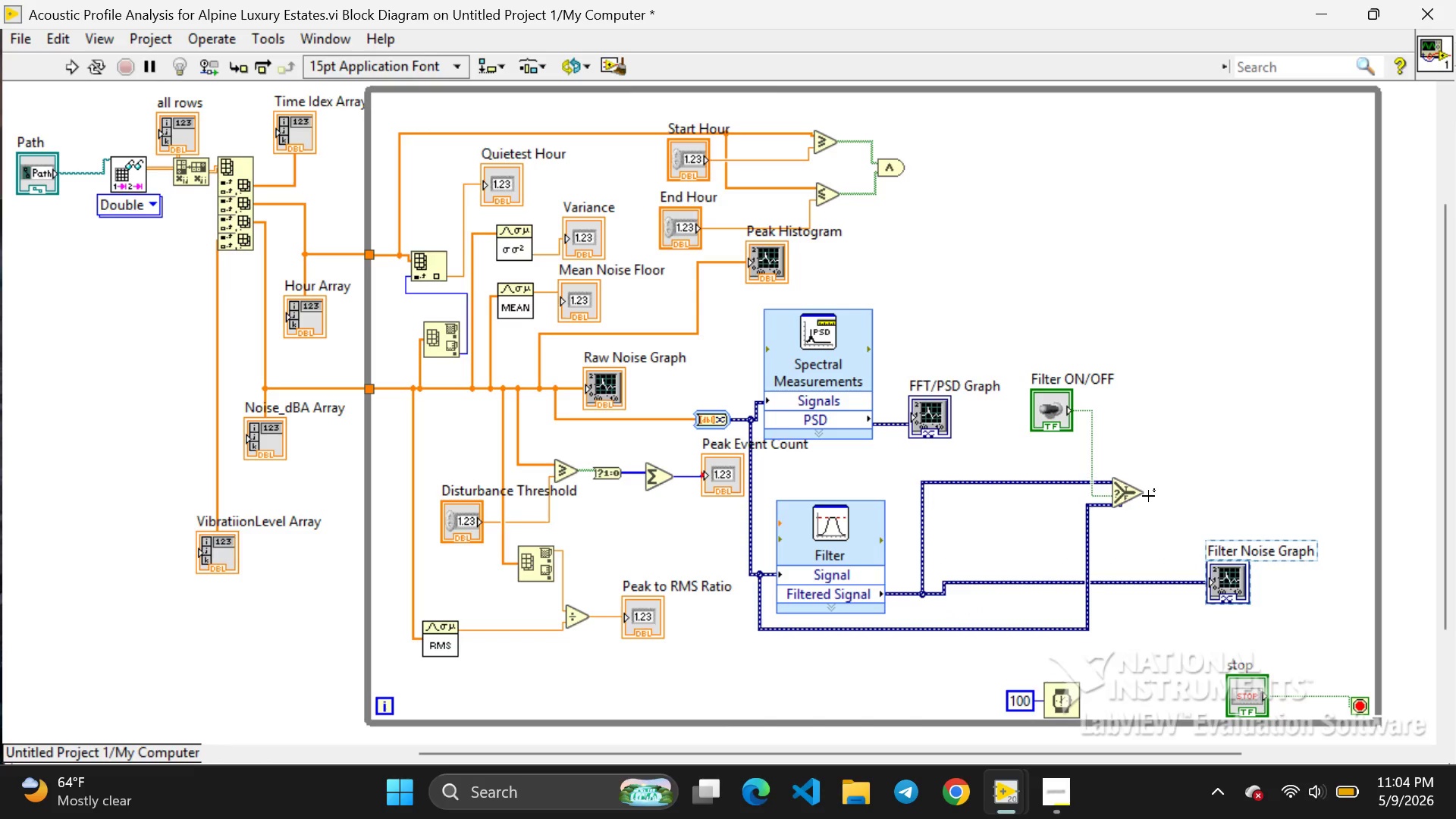 
left_click_drag(start_coordinate=[1148, 493], to_coordinate=[1203, 565])
 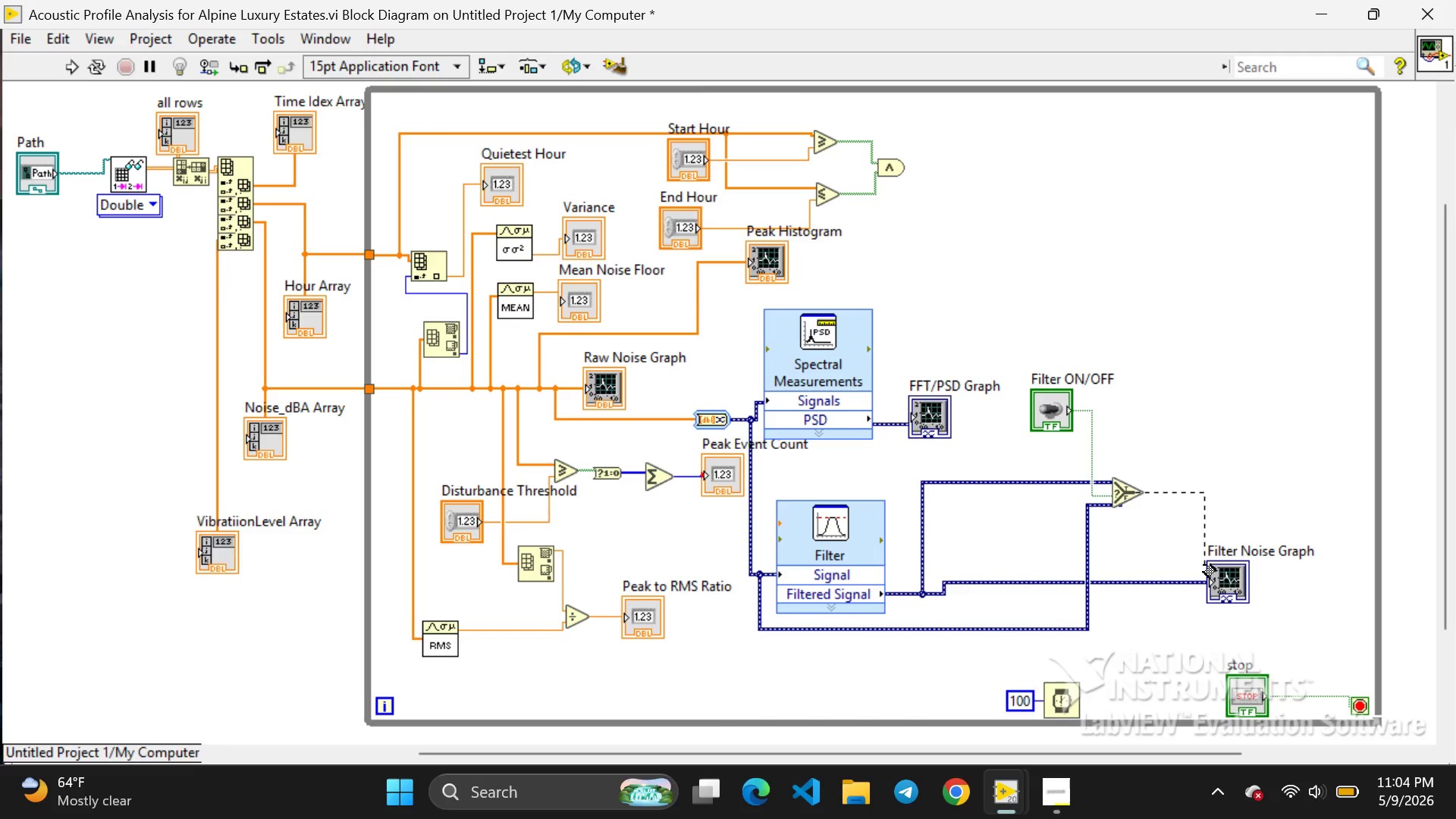 
left_click_drag(start_coordinate=[1203, 565], to_coordinate=[1208, 565])
 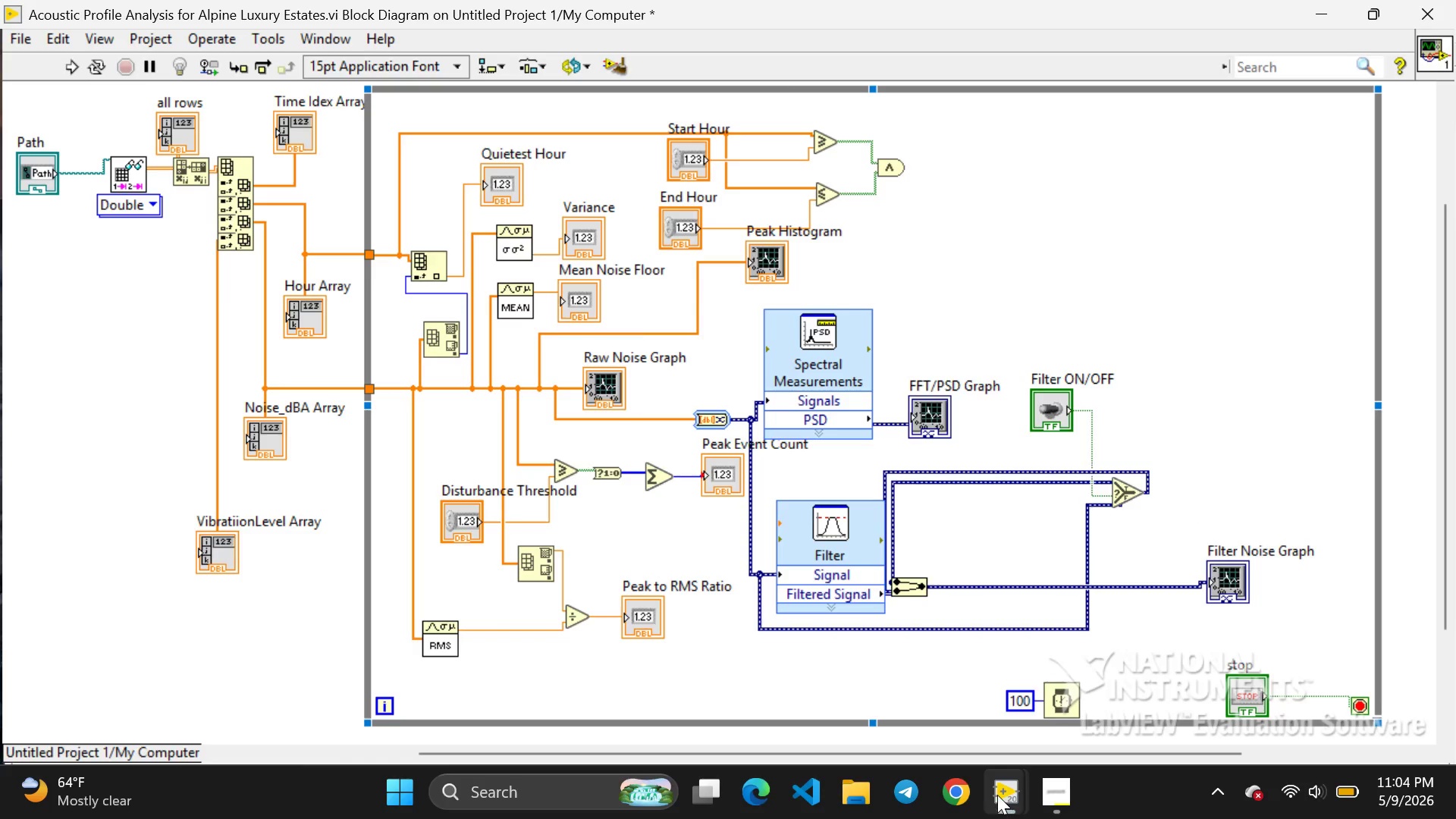 
wait(6.34)
 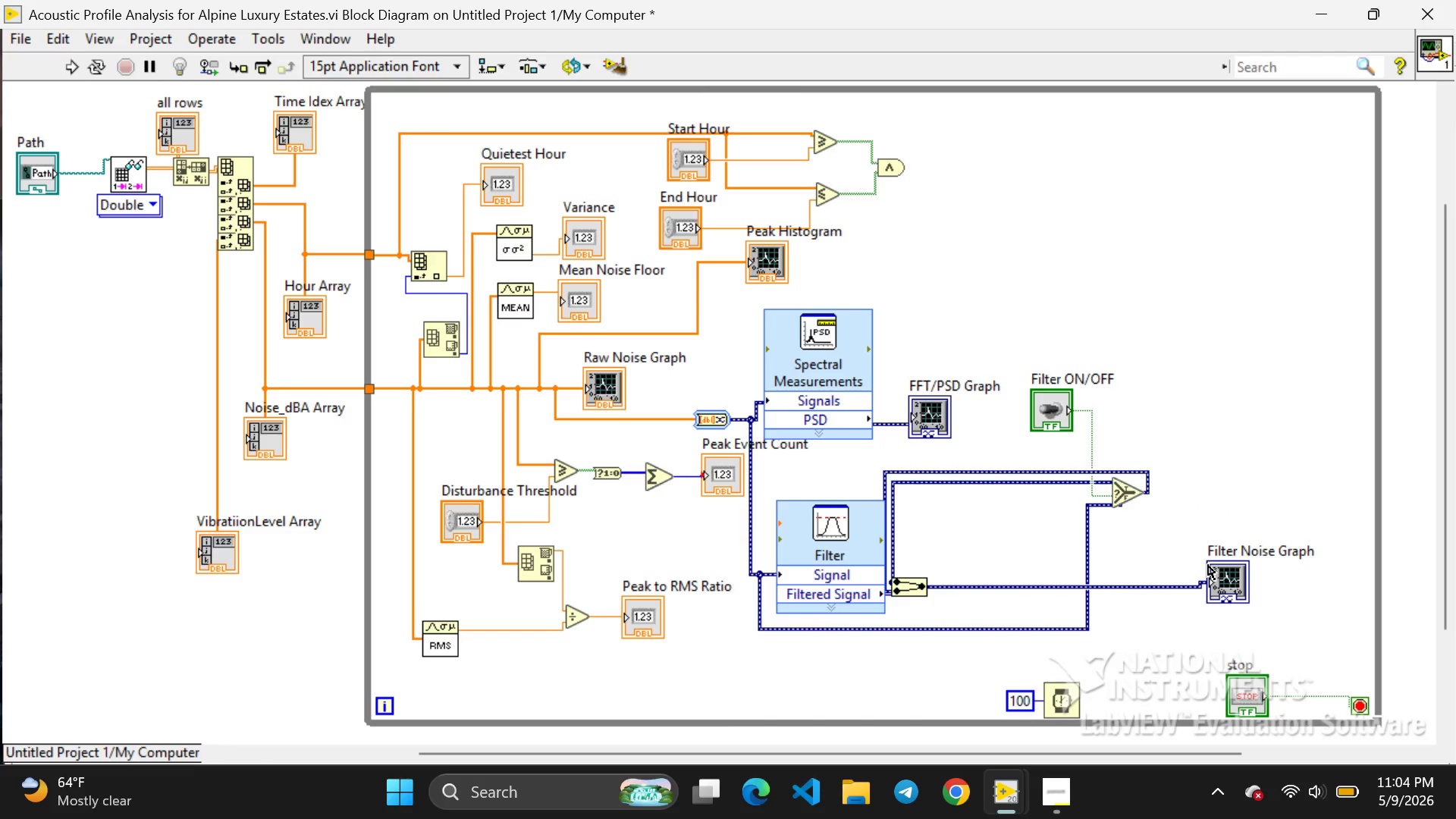 
left_click([1045, 670])
 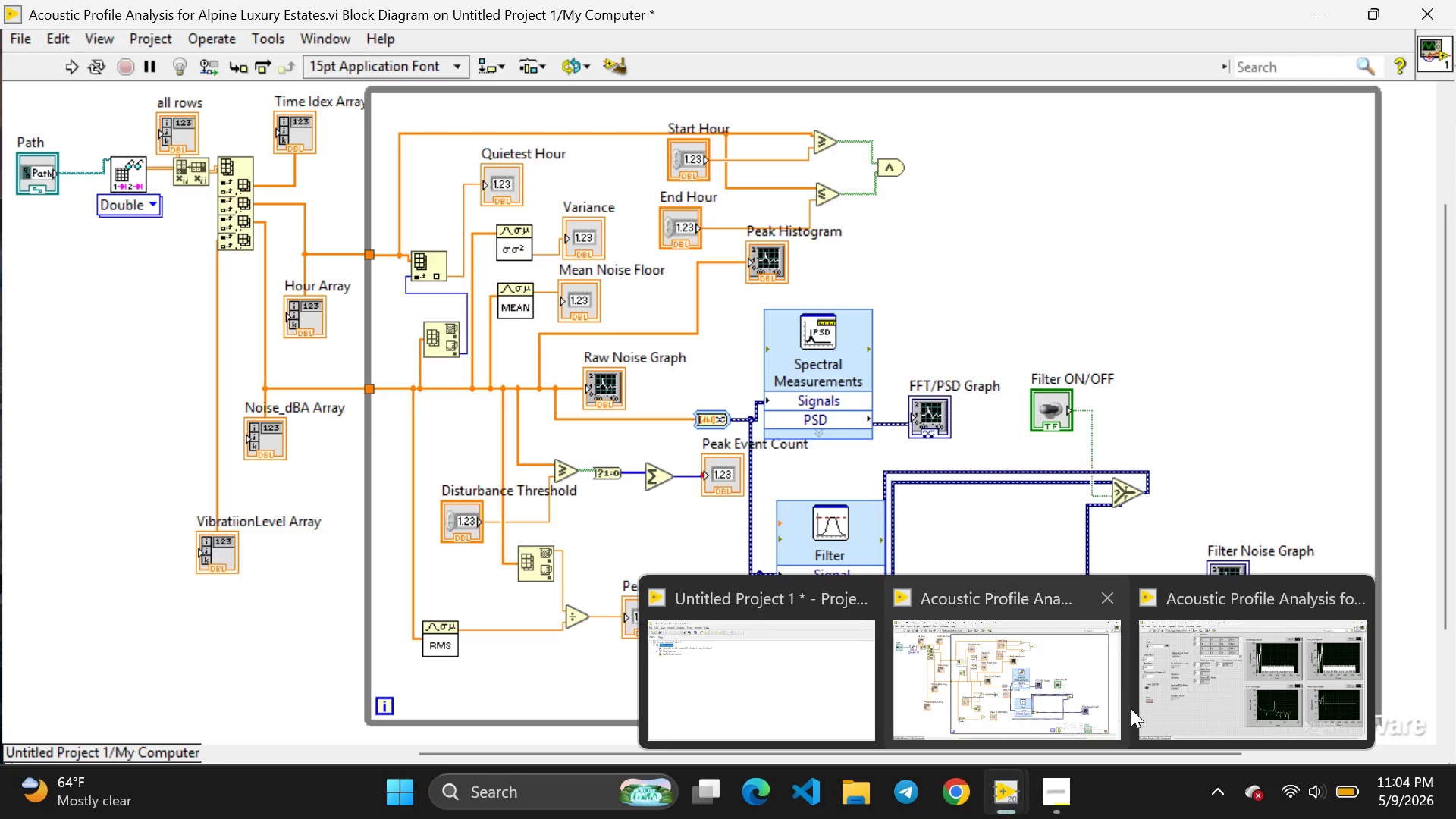 
left_click([1165, 682])
 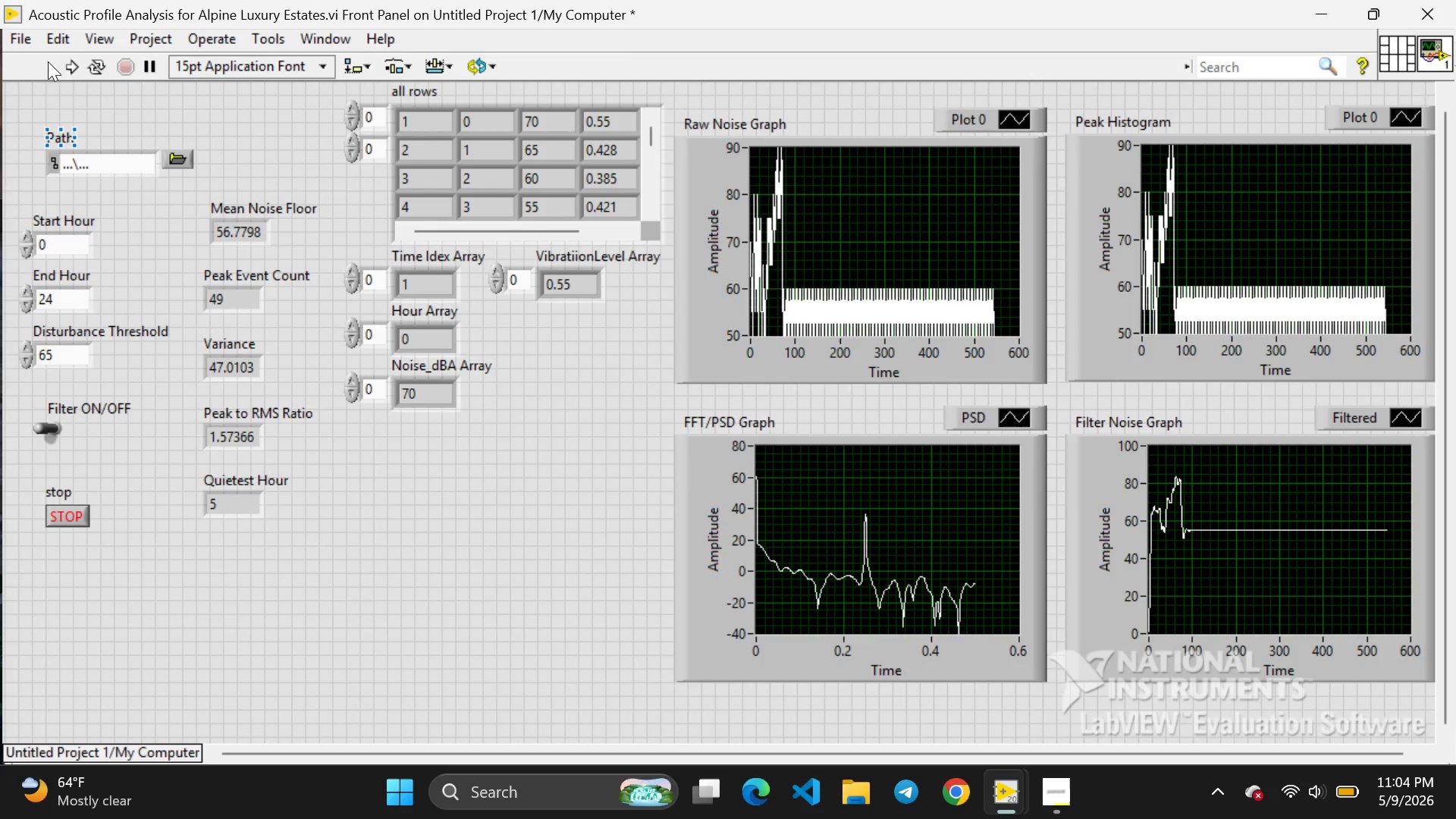 
left_click([74, 61])
 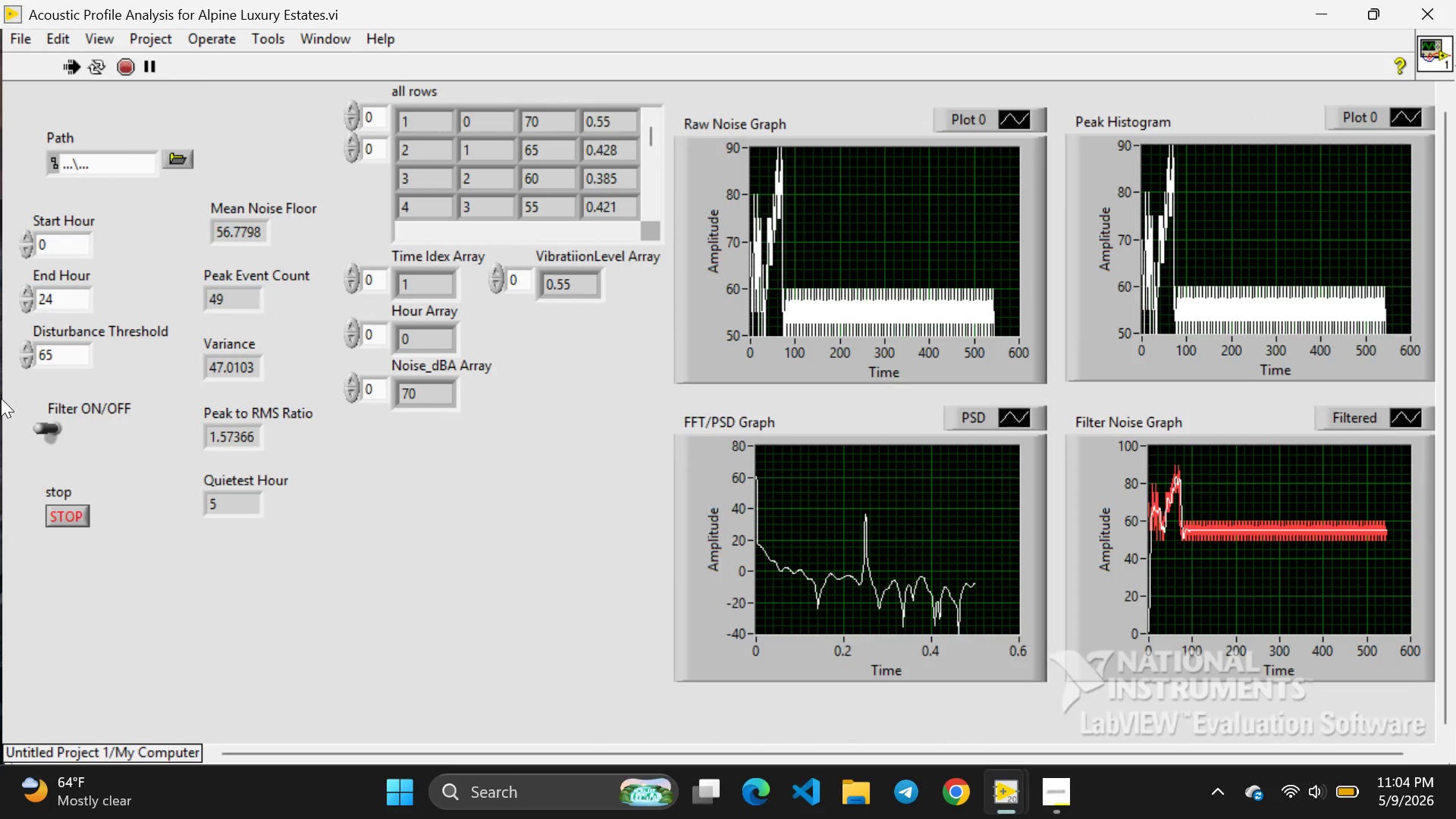 
left_click([53, 422])
 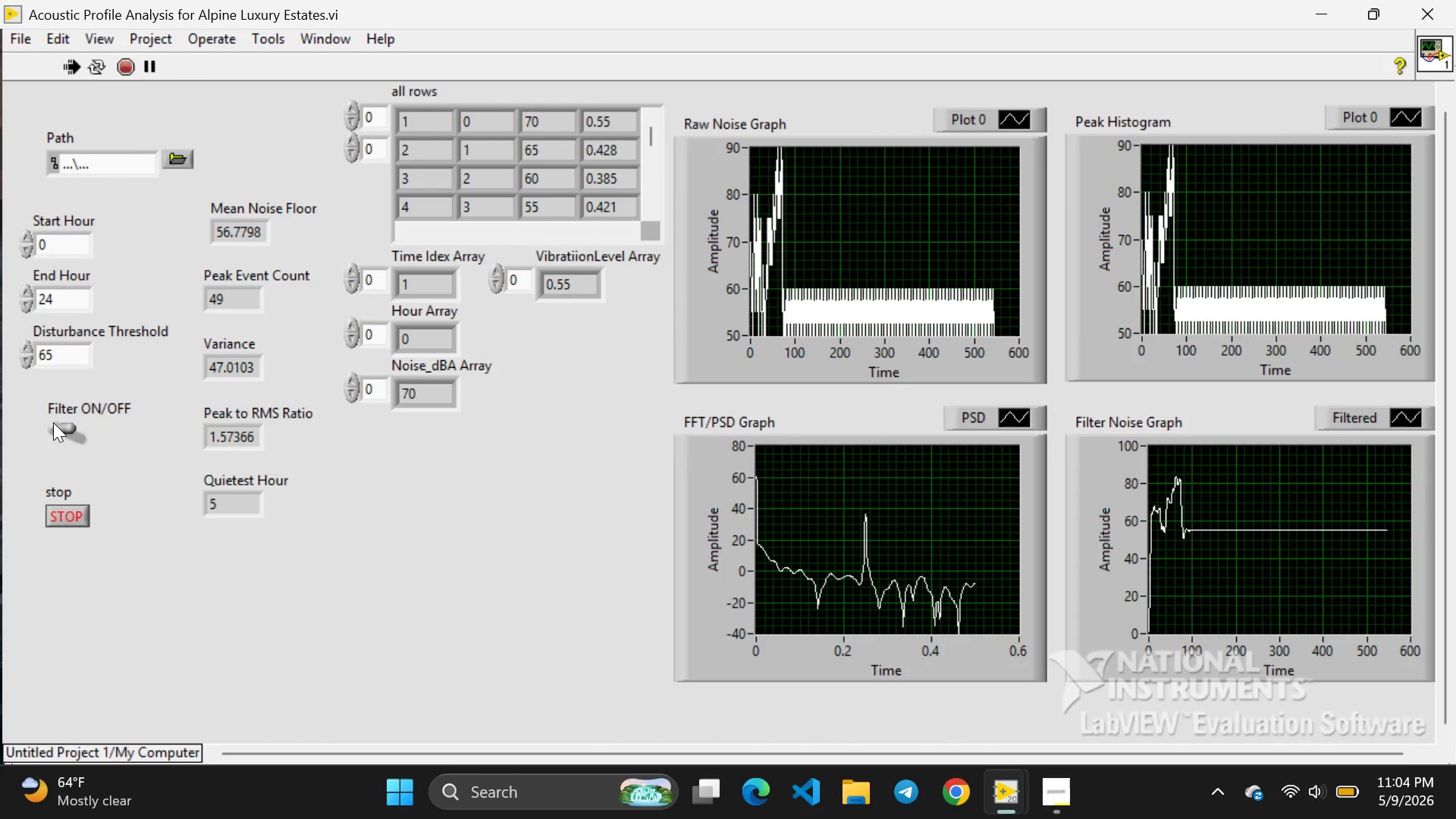 
left_click([53, 422])
 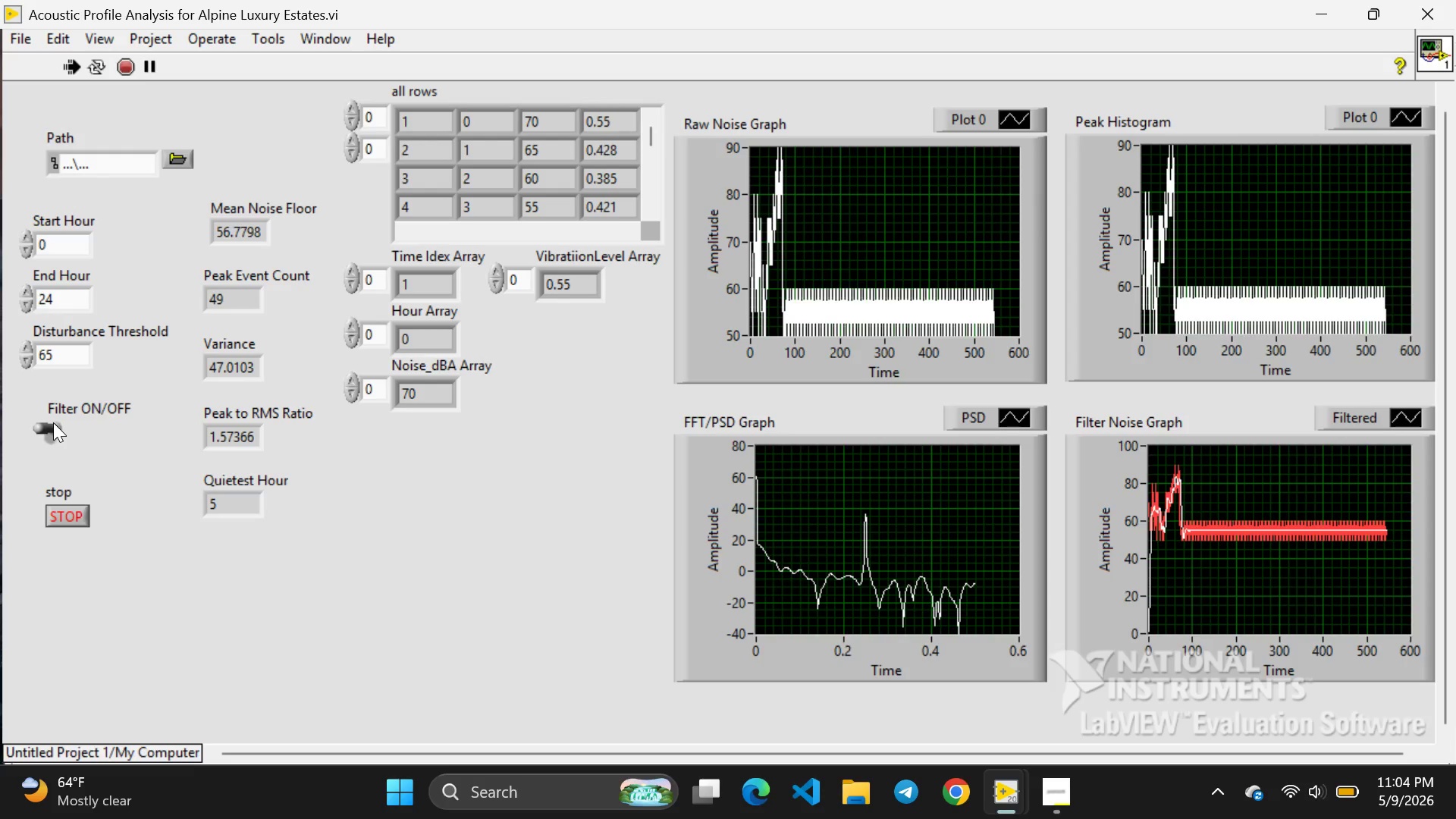 
left_click([53, 422])
 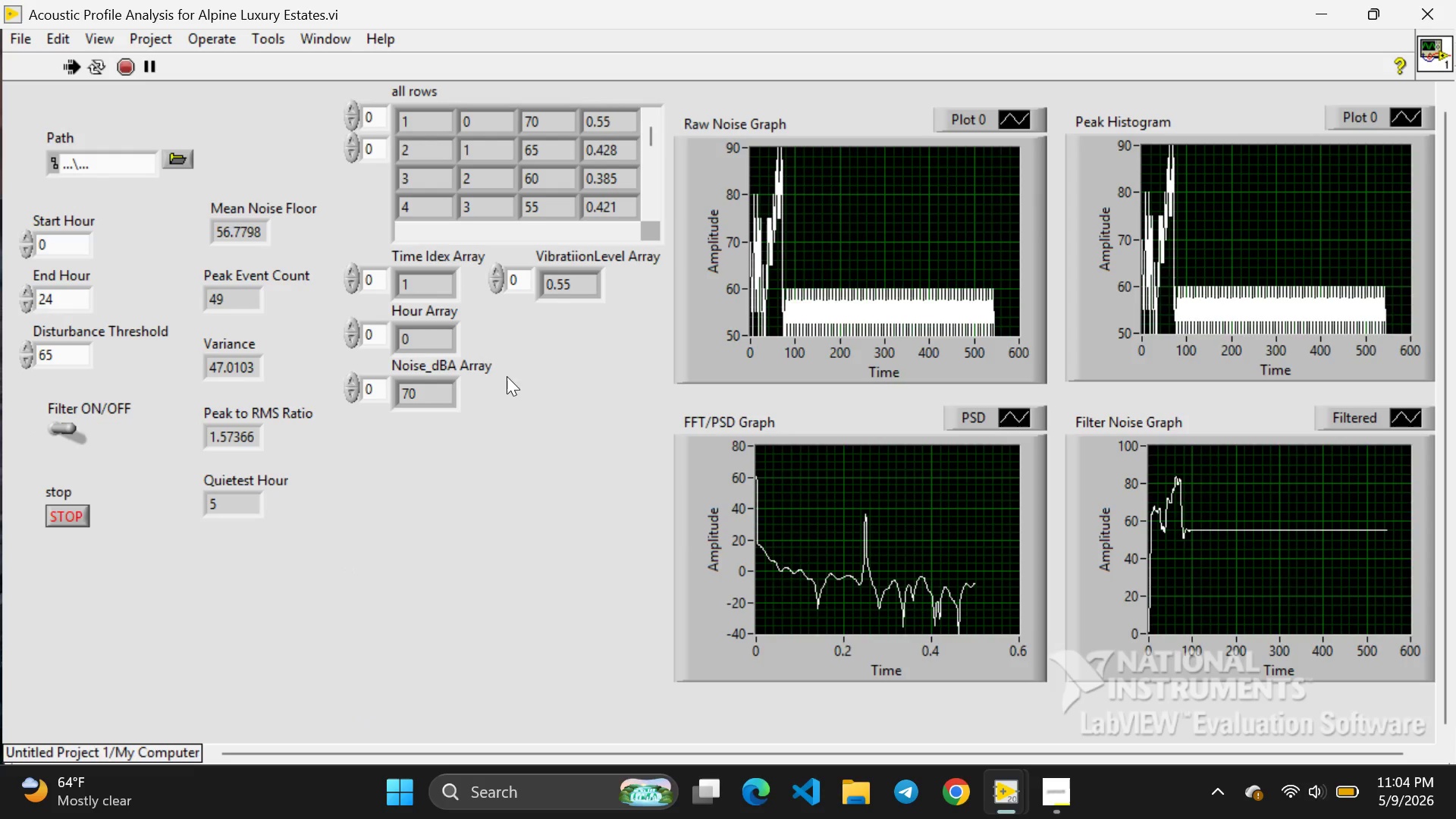 
wait(6.95)
 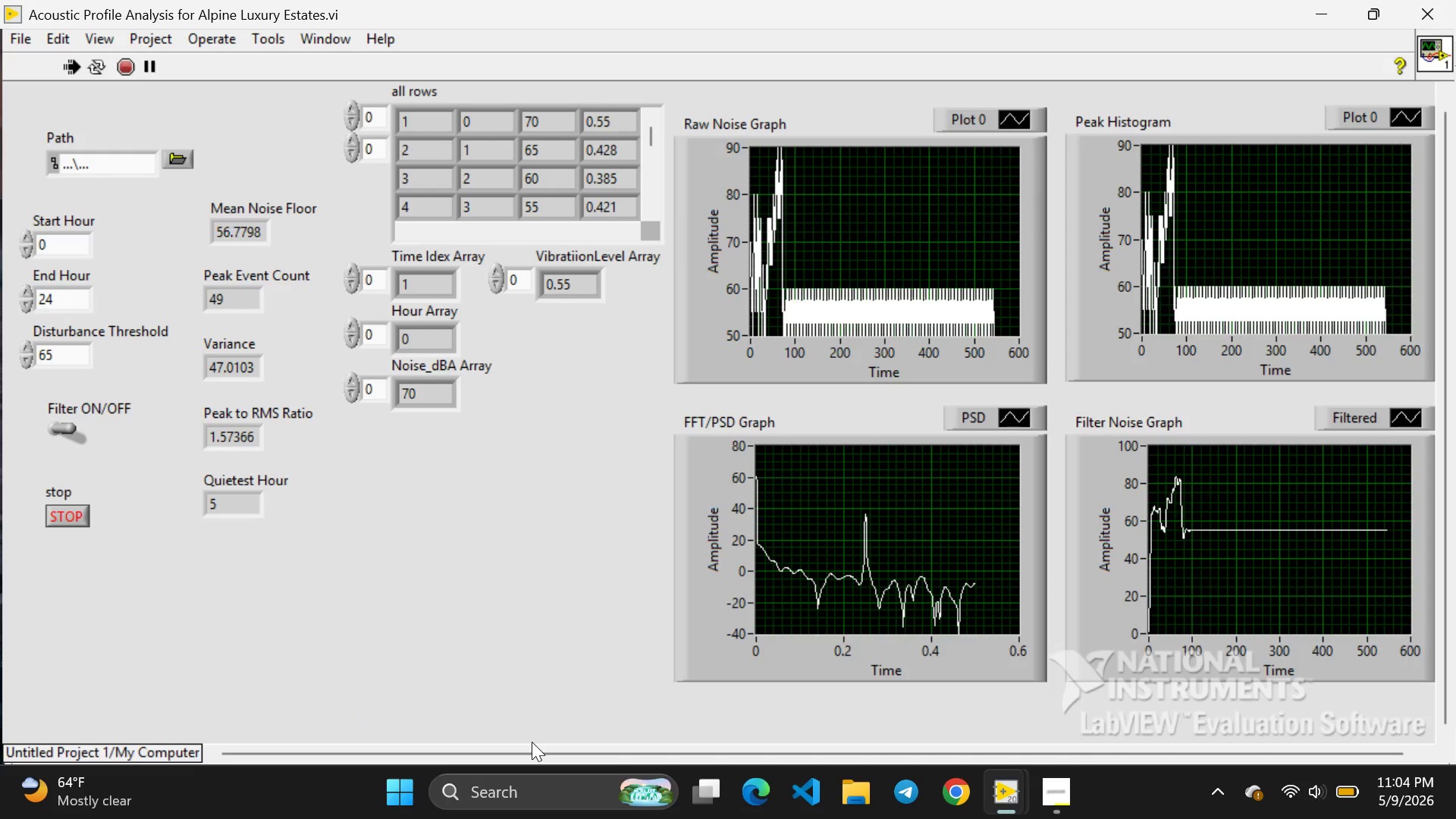 
key(PrintScreen)
 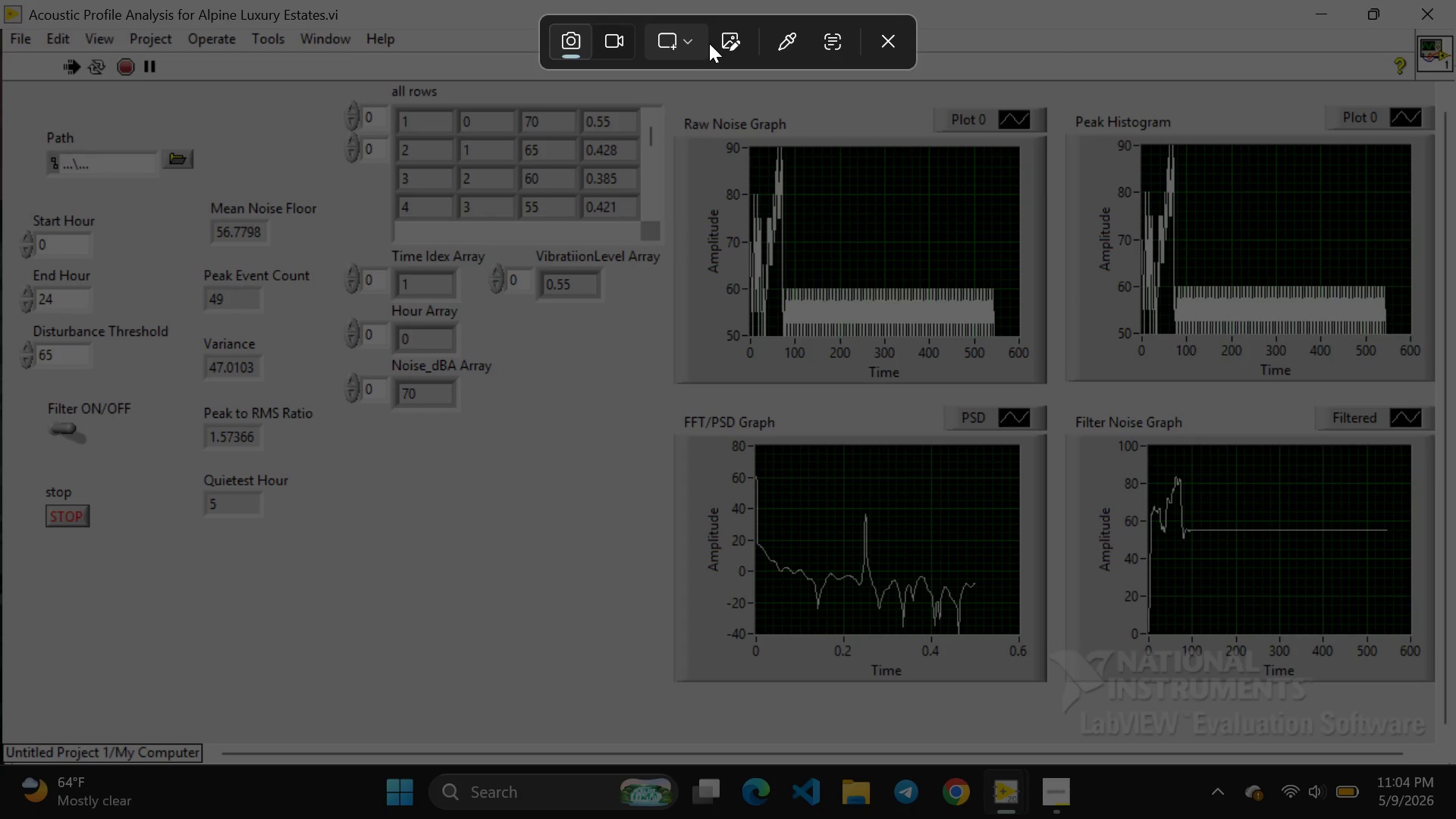 
left_click([613, 39])
 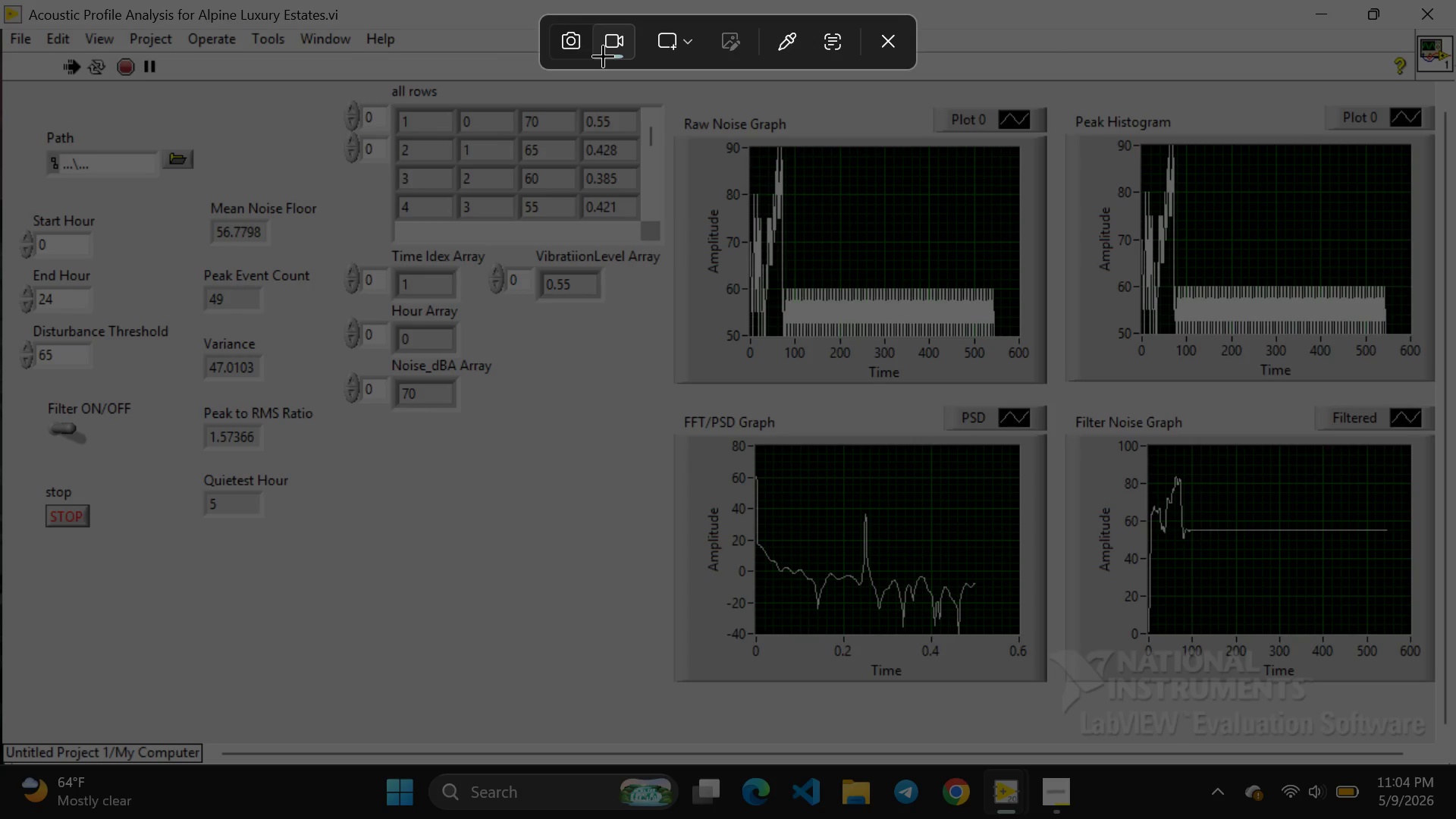 
wait(5.17)
 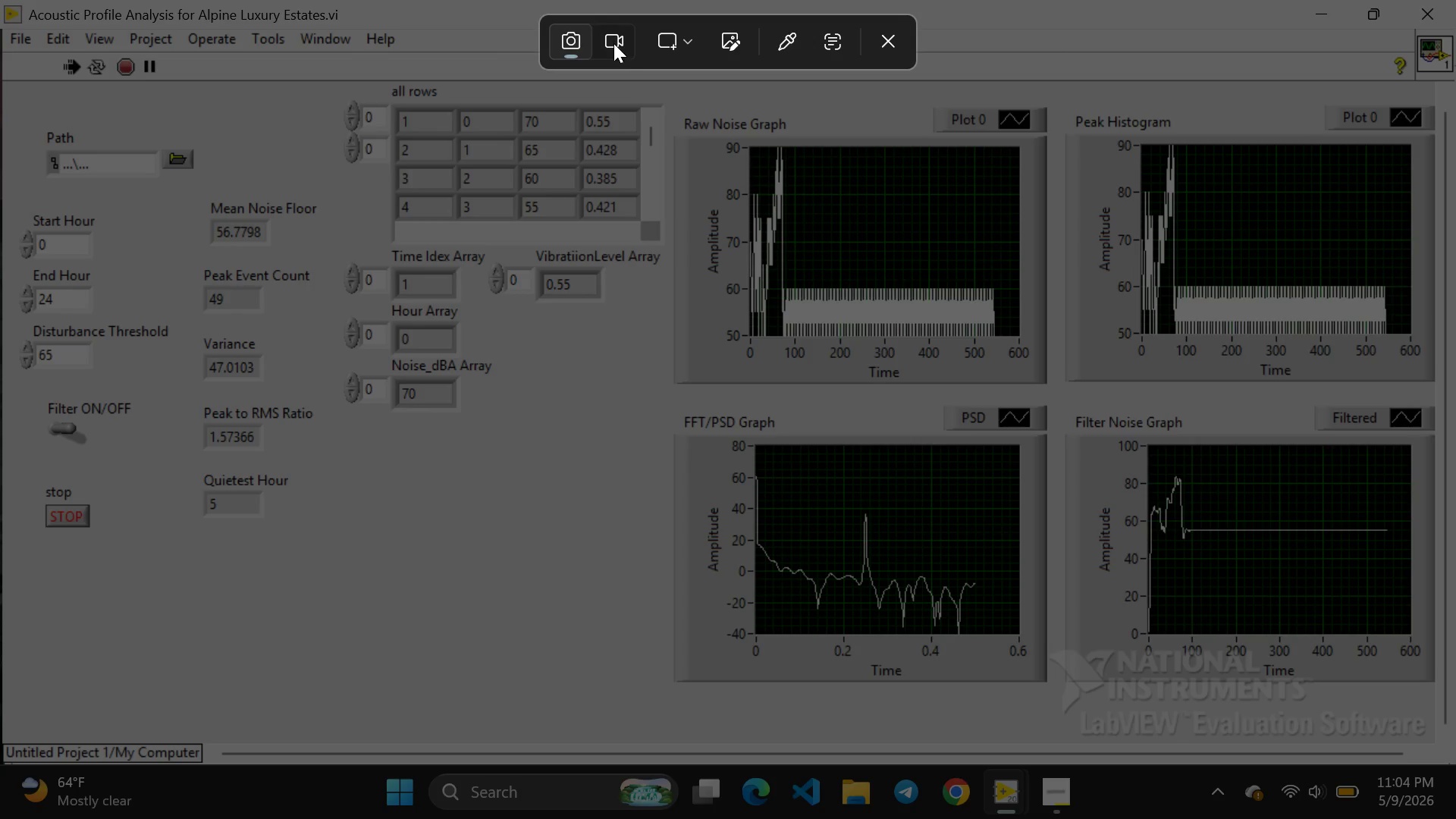 
left_click([689, 51])
 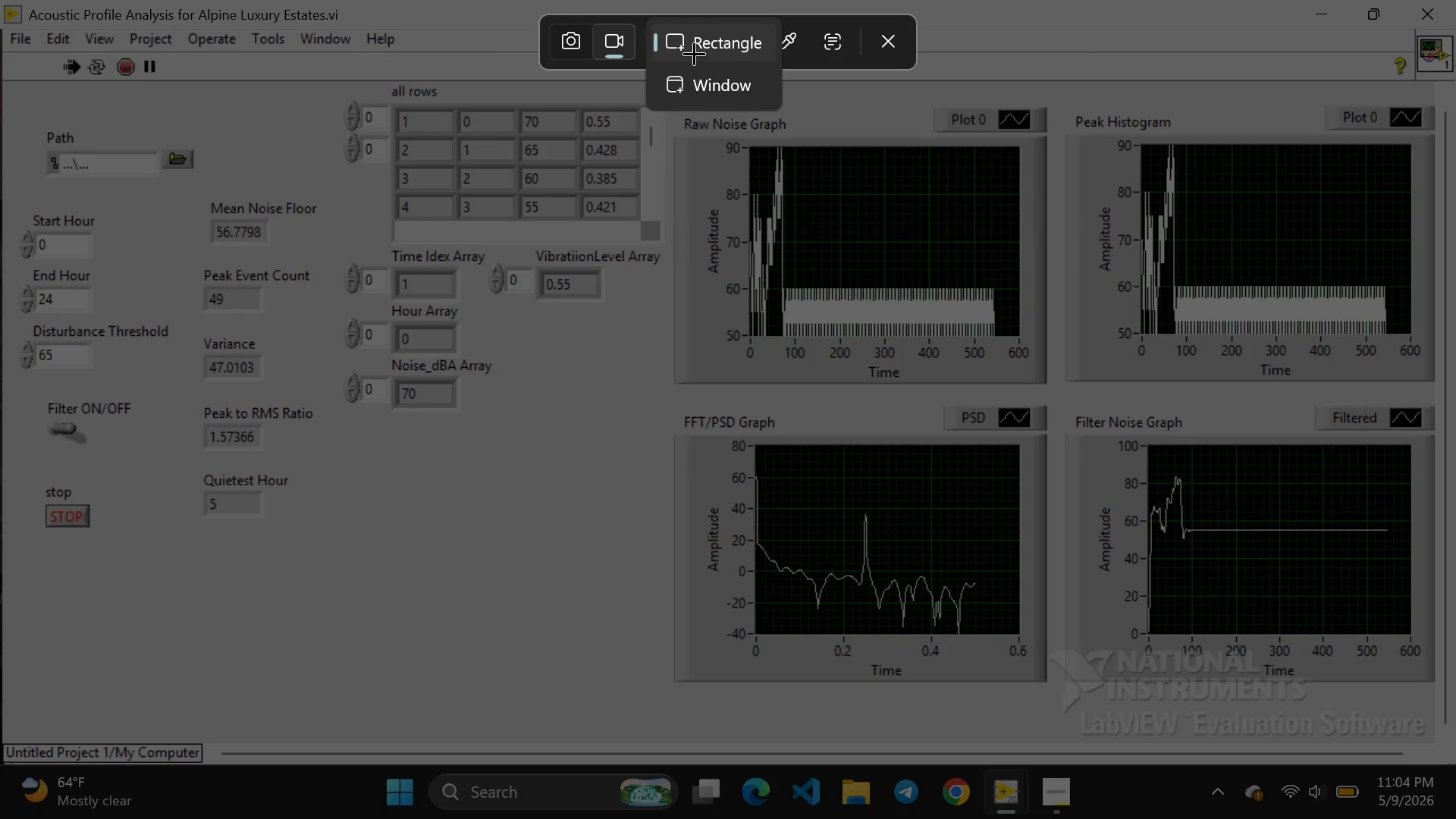 
left_click([698, 49])
 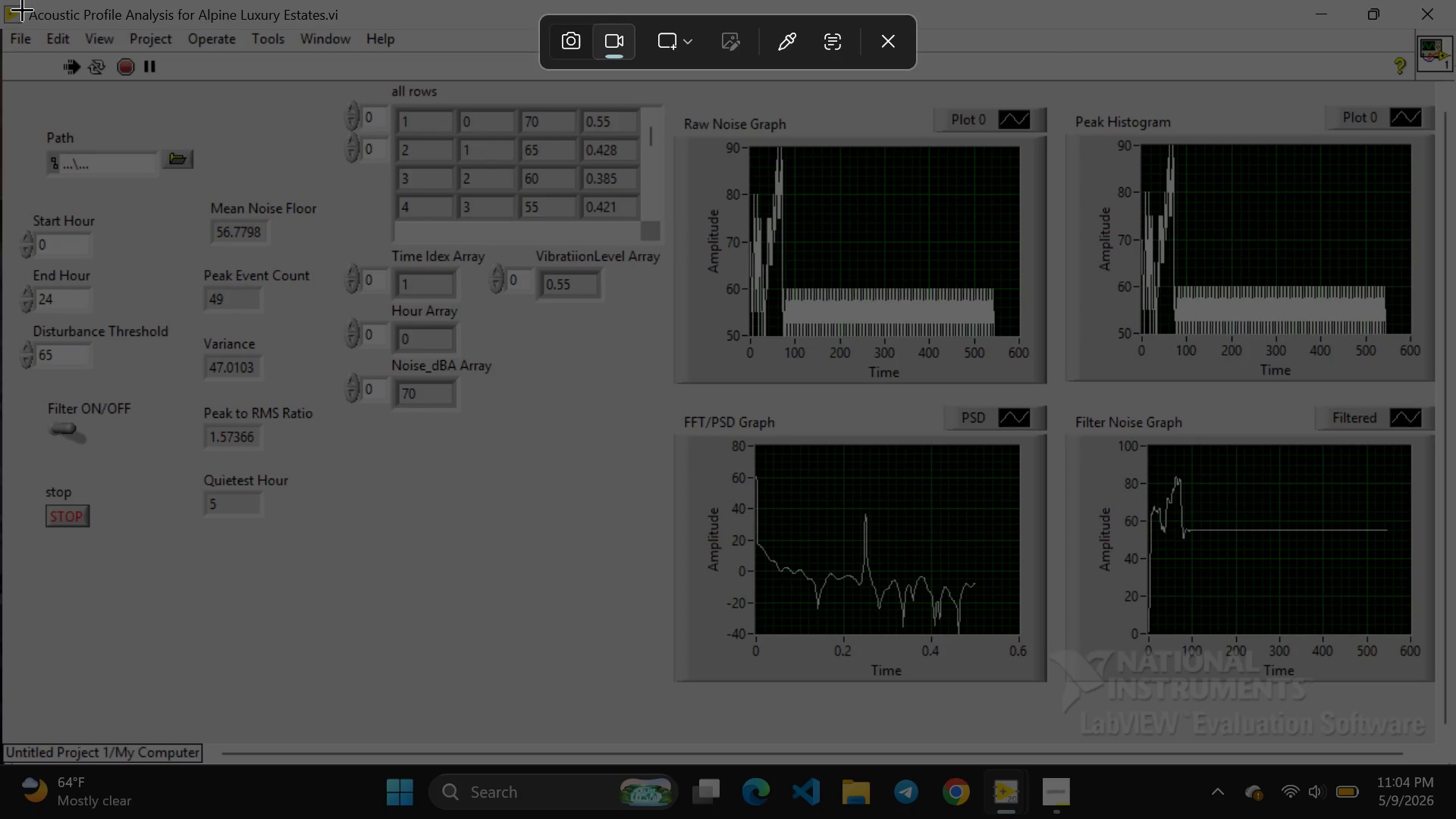 
wait(11.3)
 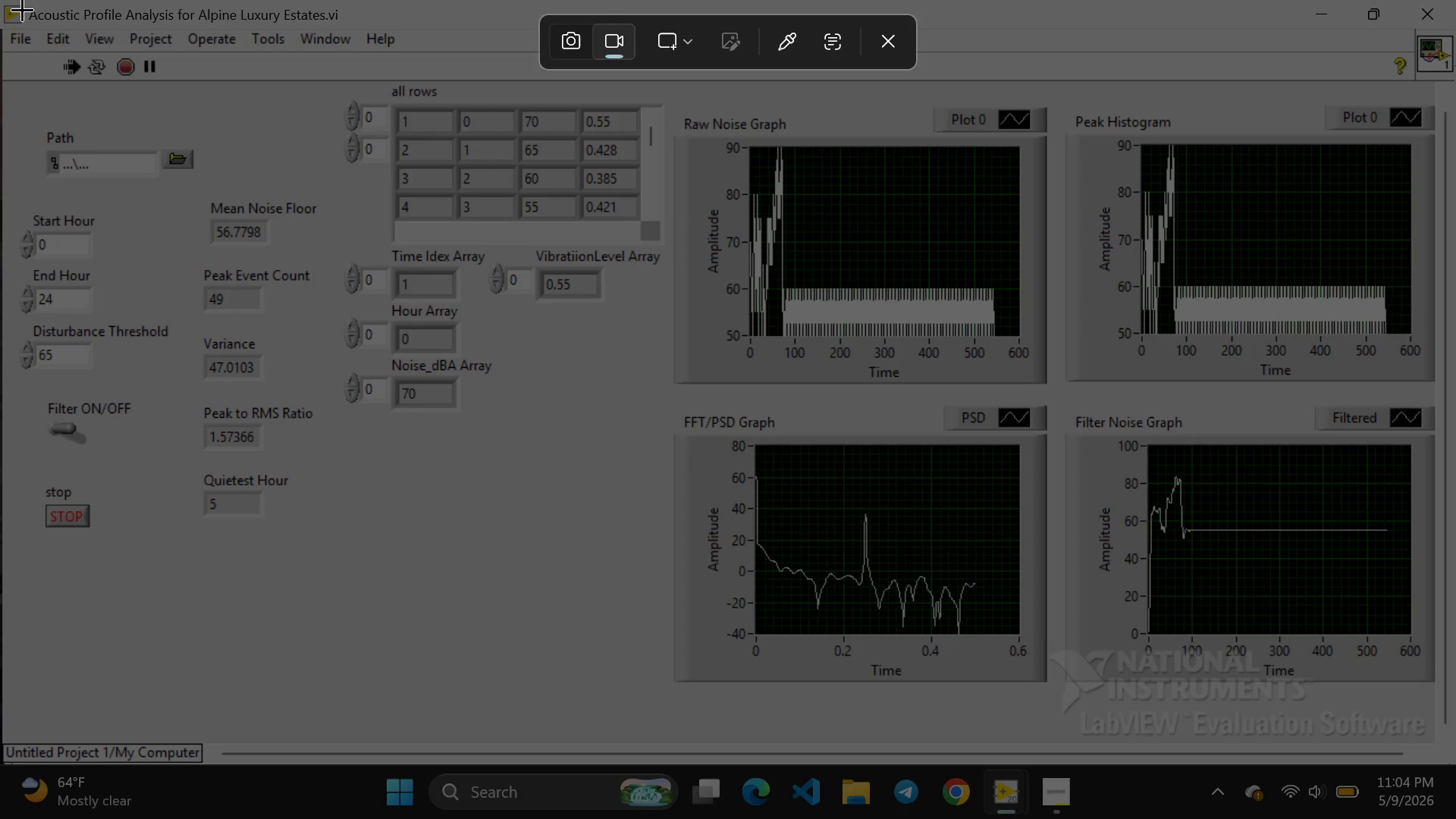 
left_click_drag(start_coordinate=[11, 5], to_coordinate=[1454, 763])
 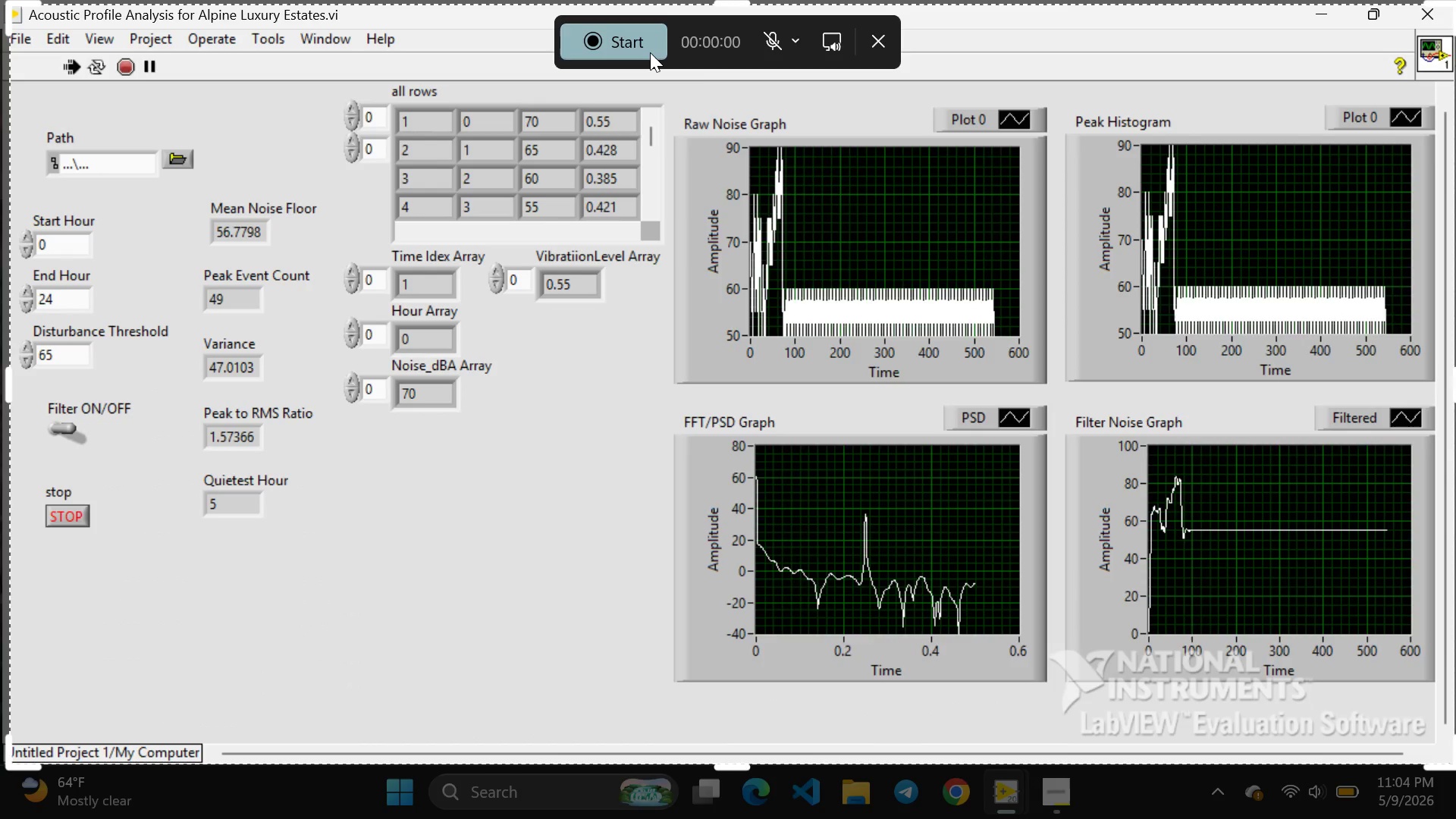 
left_click([650, 52])
 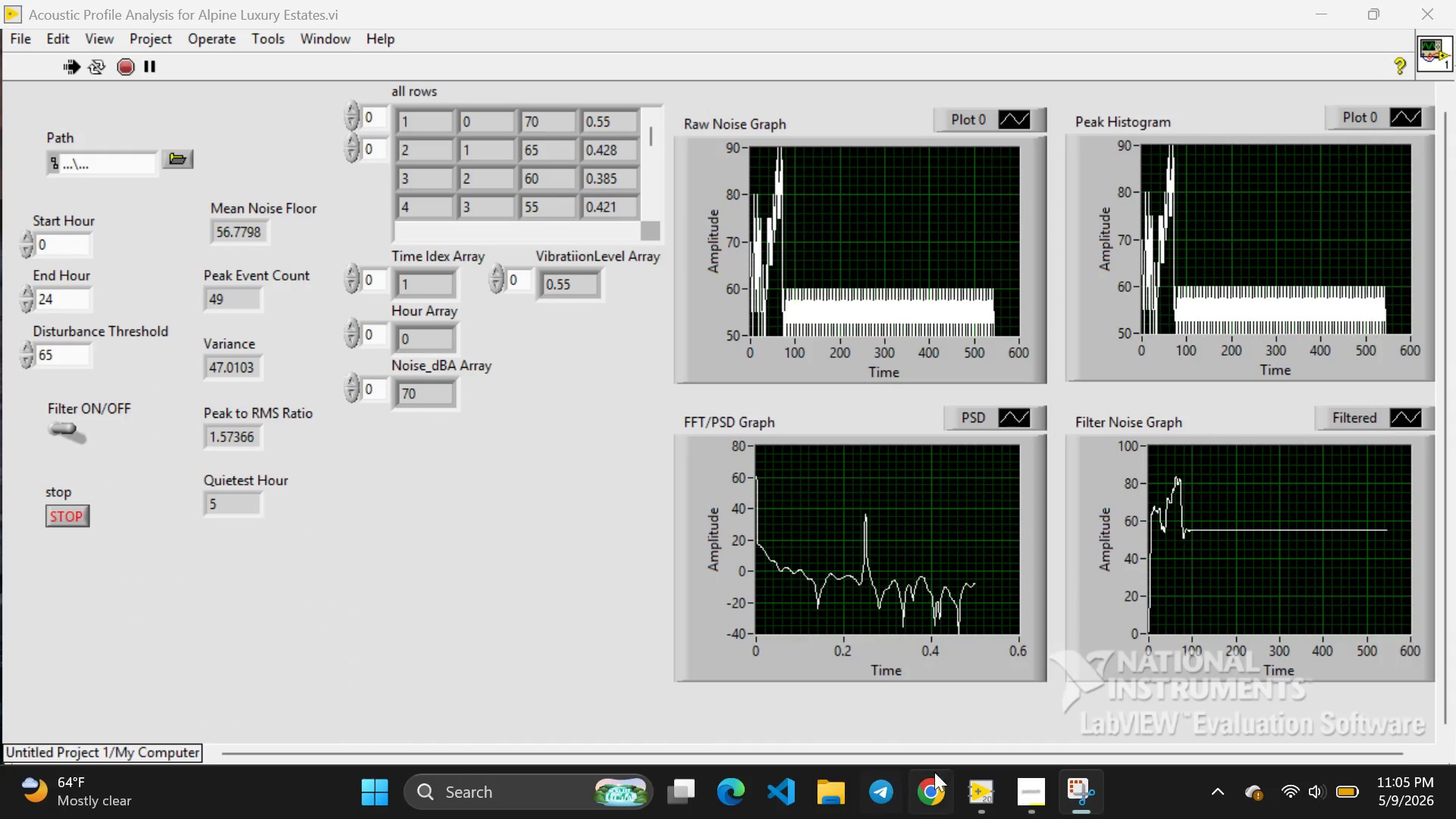 
wait(6.05)
 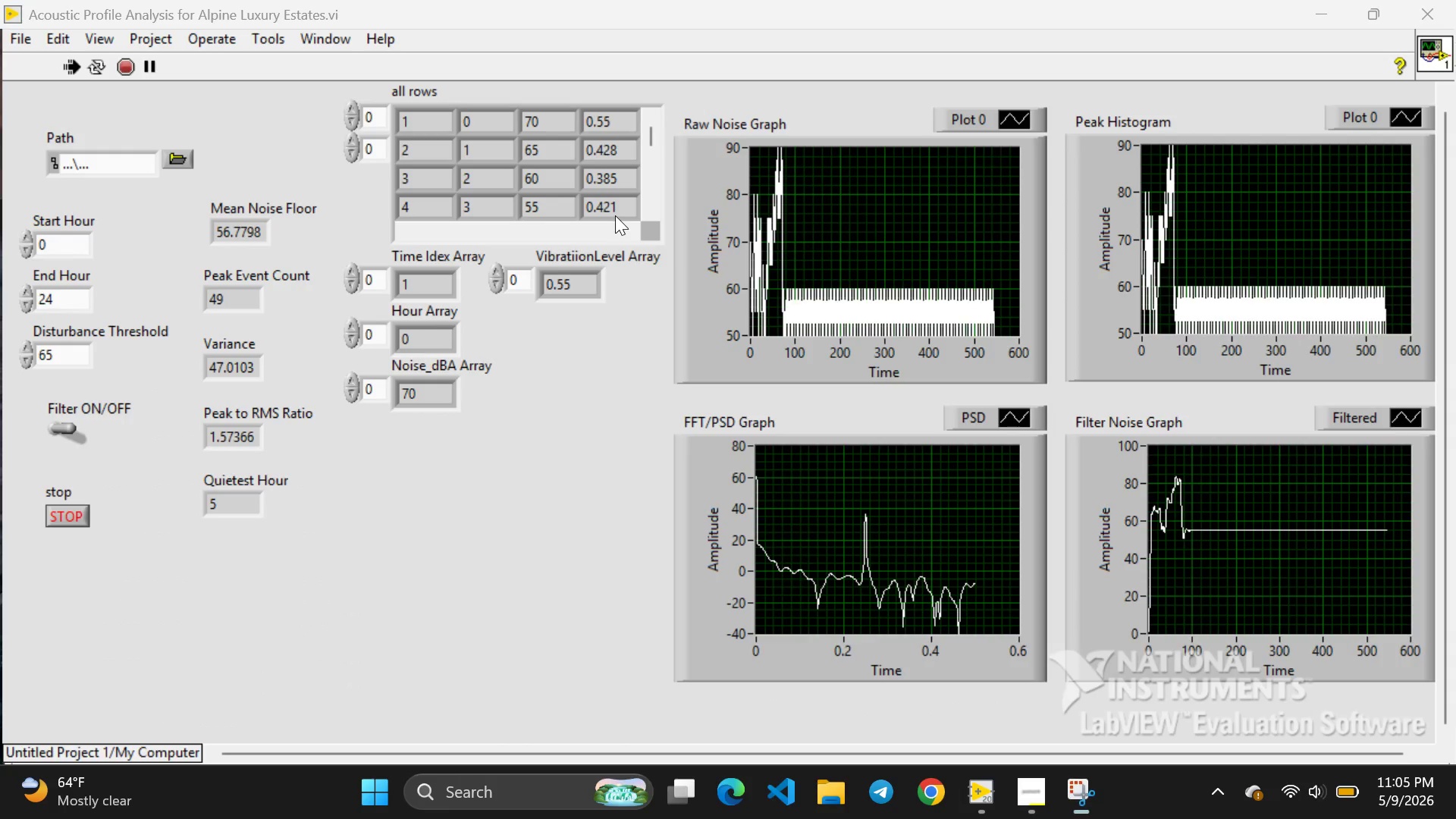 
left_click([999, 701])
 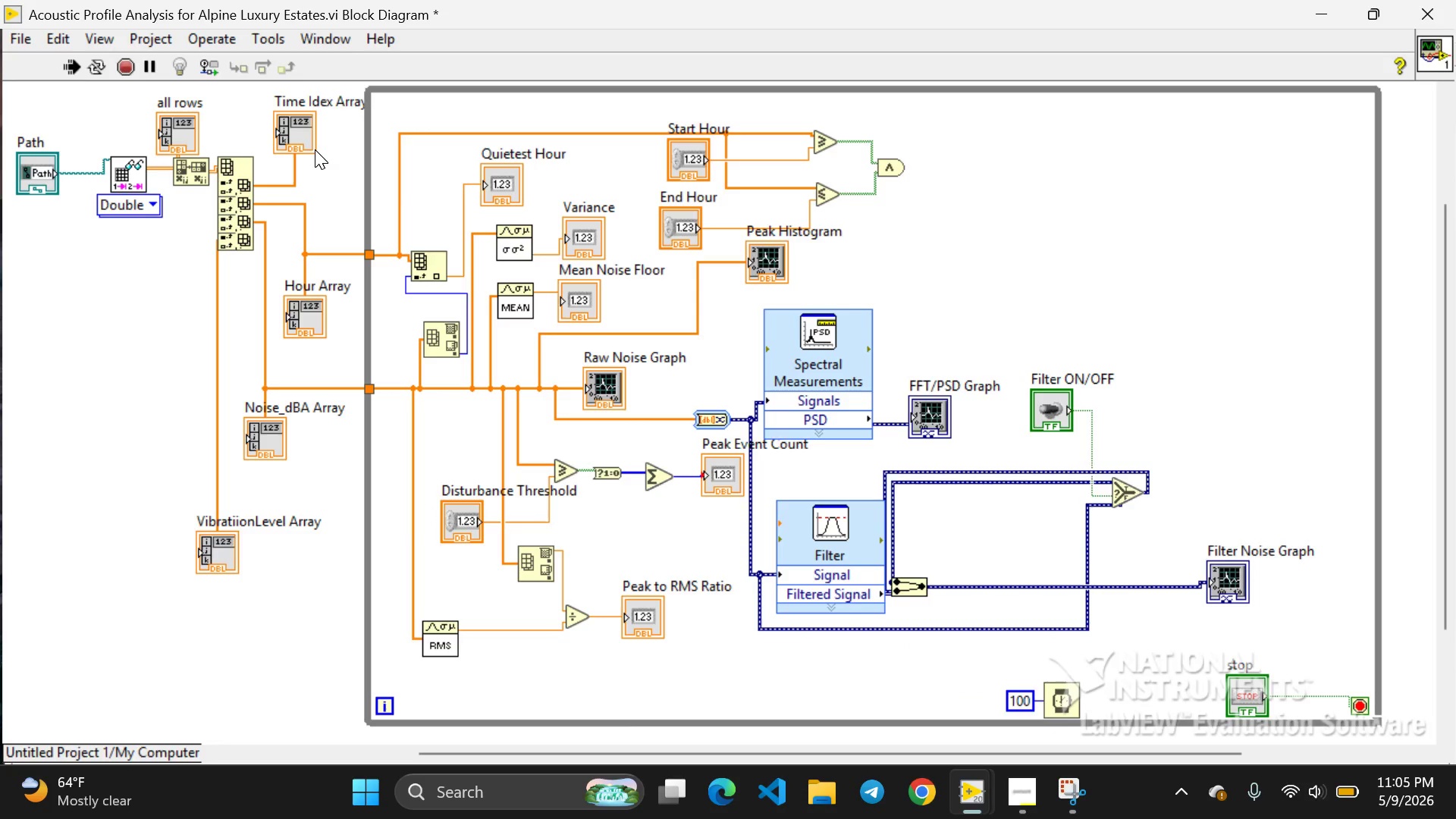 
wait(13.42)
 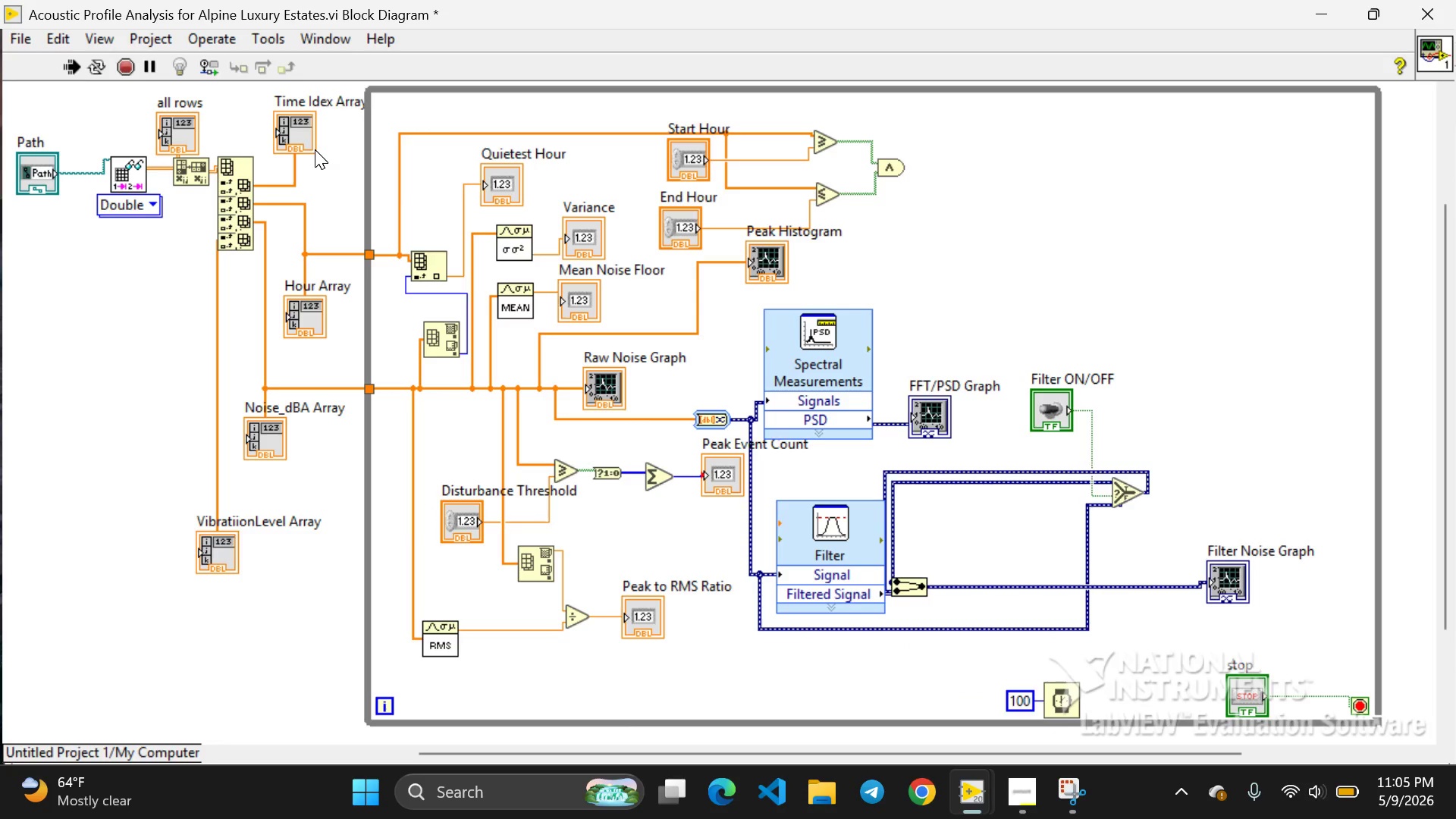 
left_click([1176, 672])
 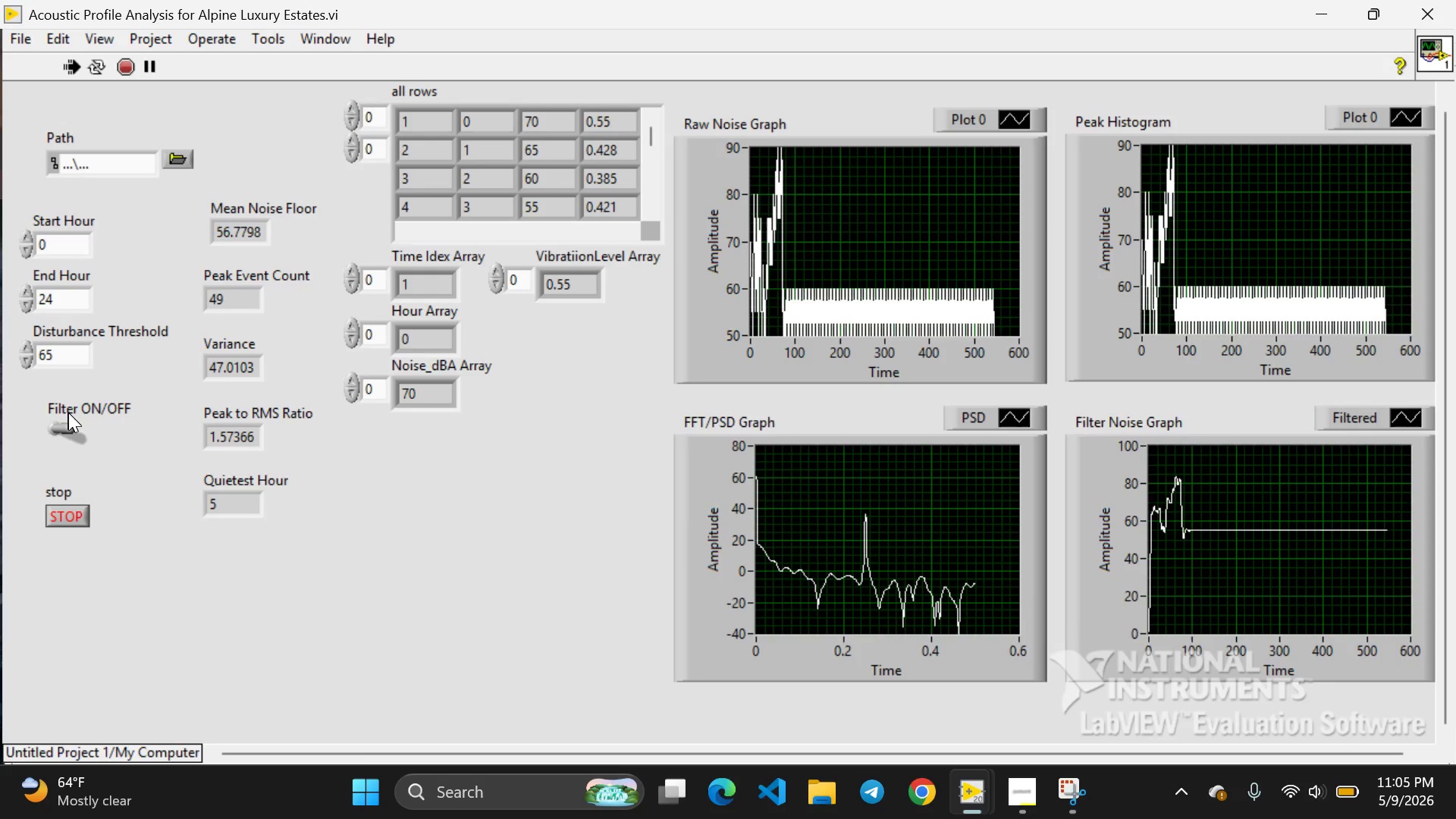 
left_click([67, 422])
 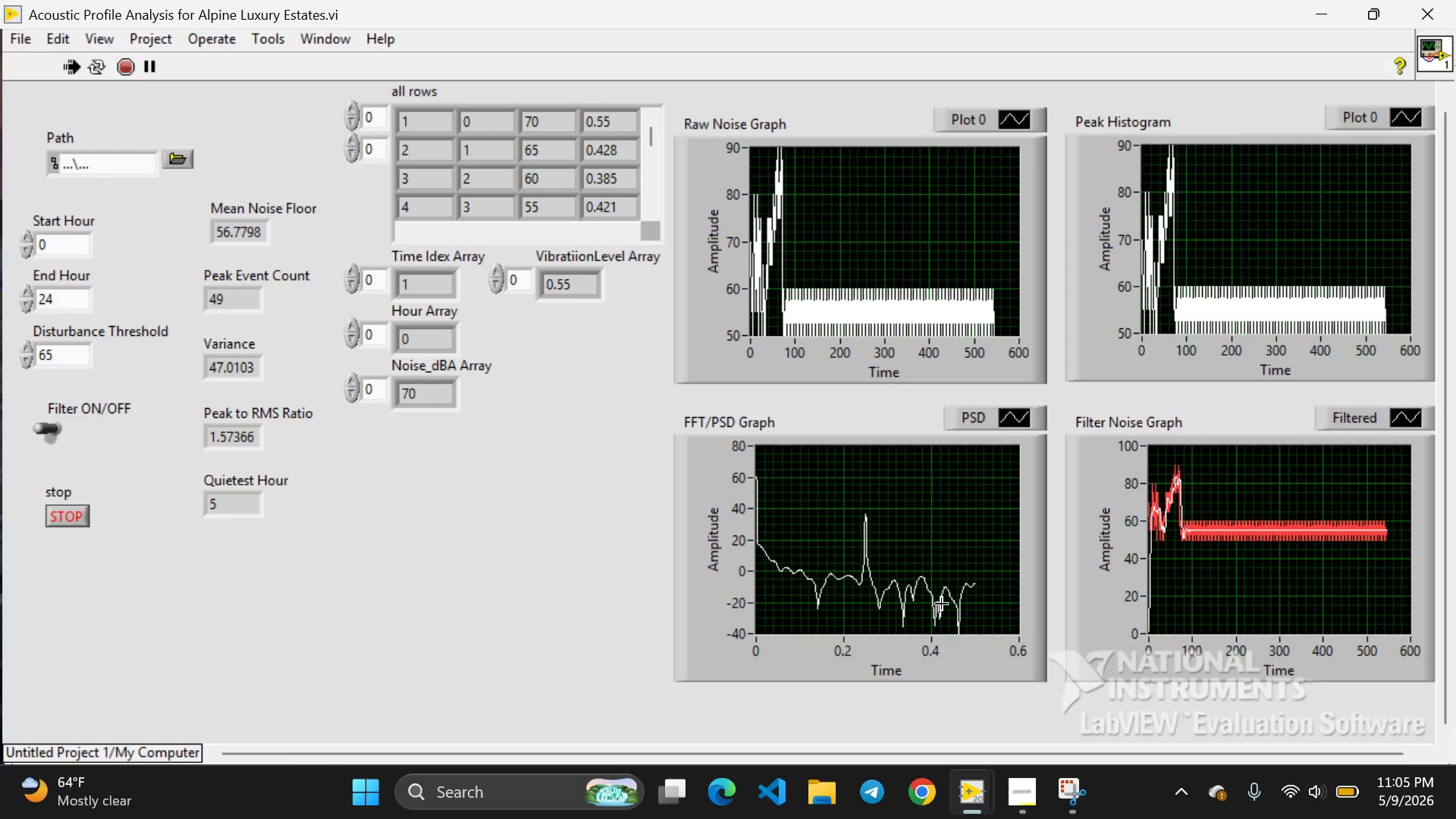 
wait(8.22)
 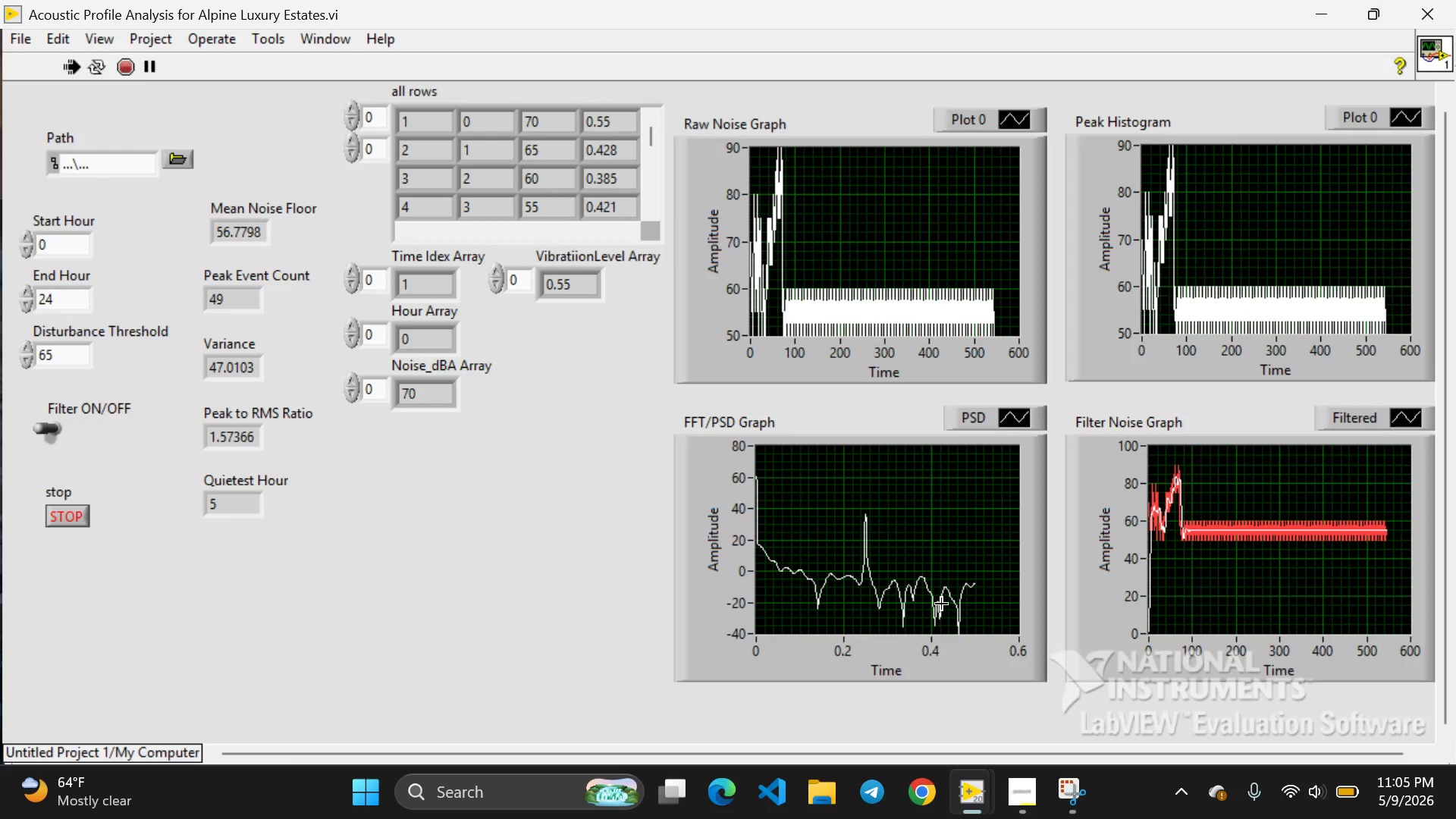 
left_click([49, 431])
 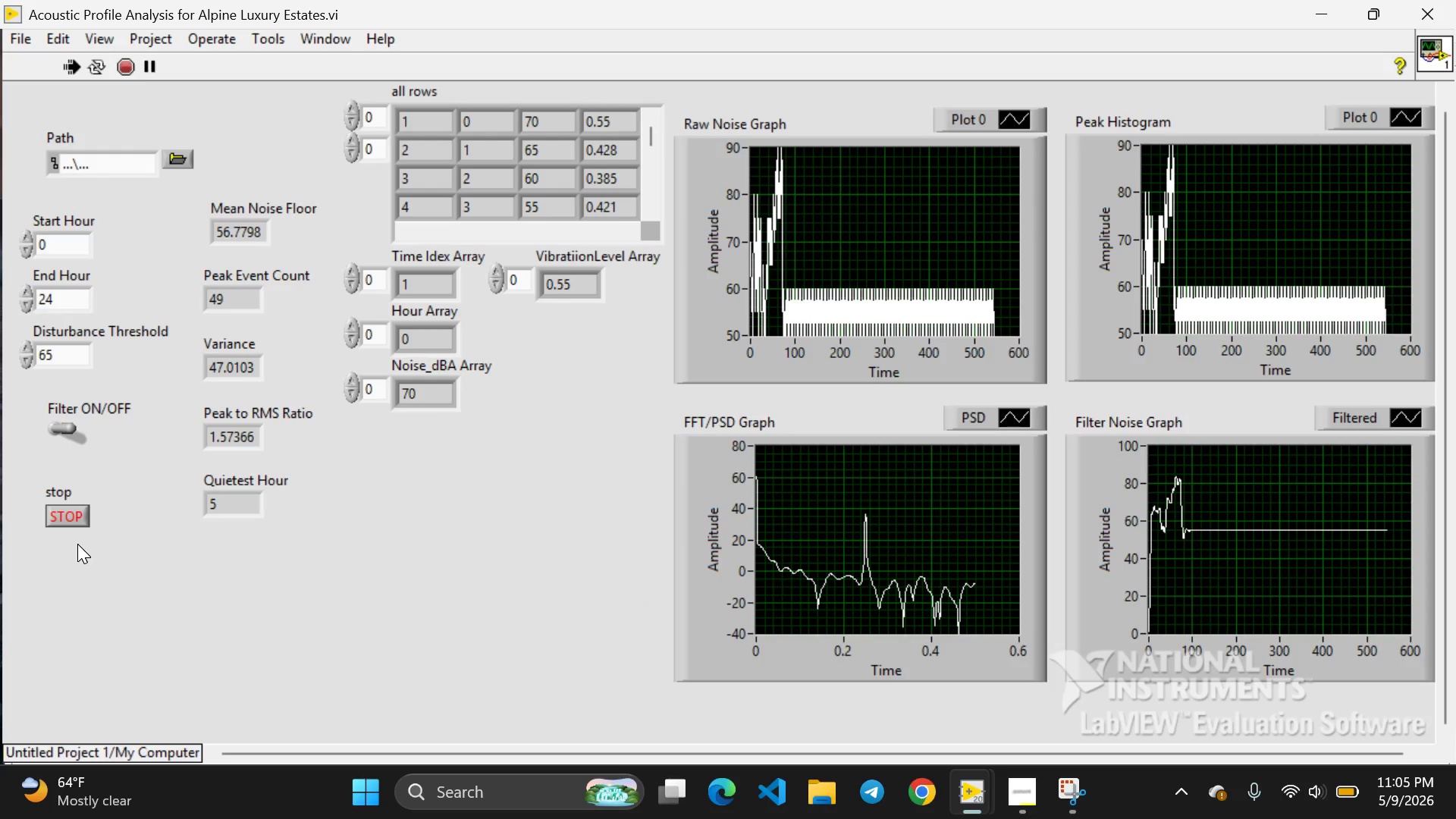 
left_click([74, 518])
 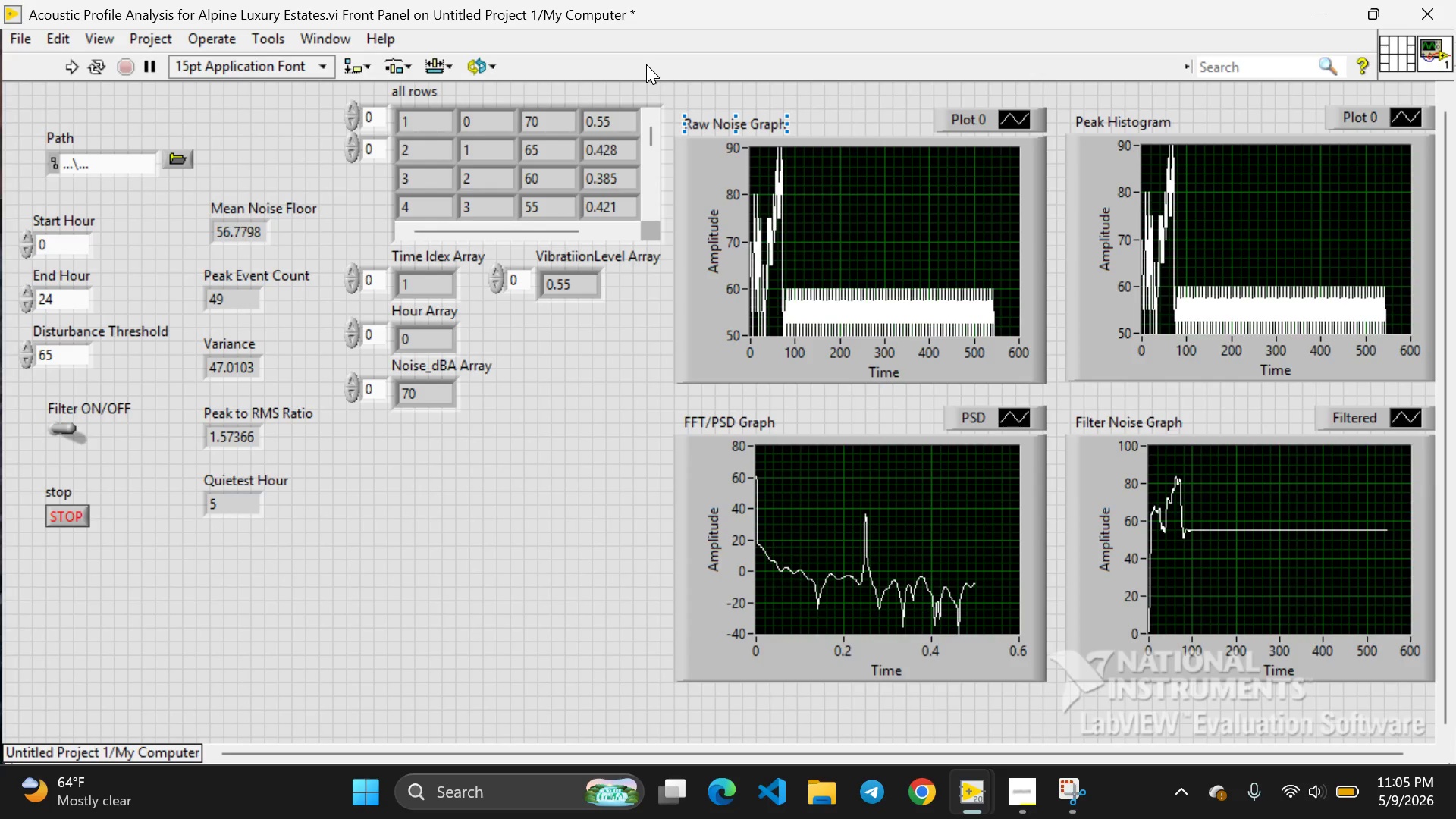 
left_click([604, 39])
 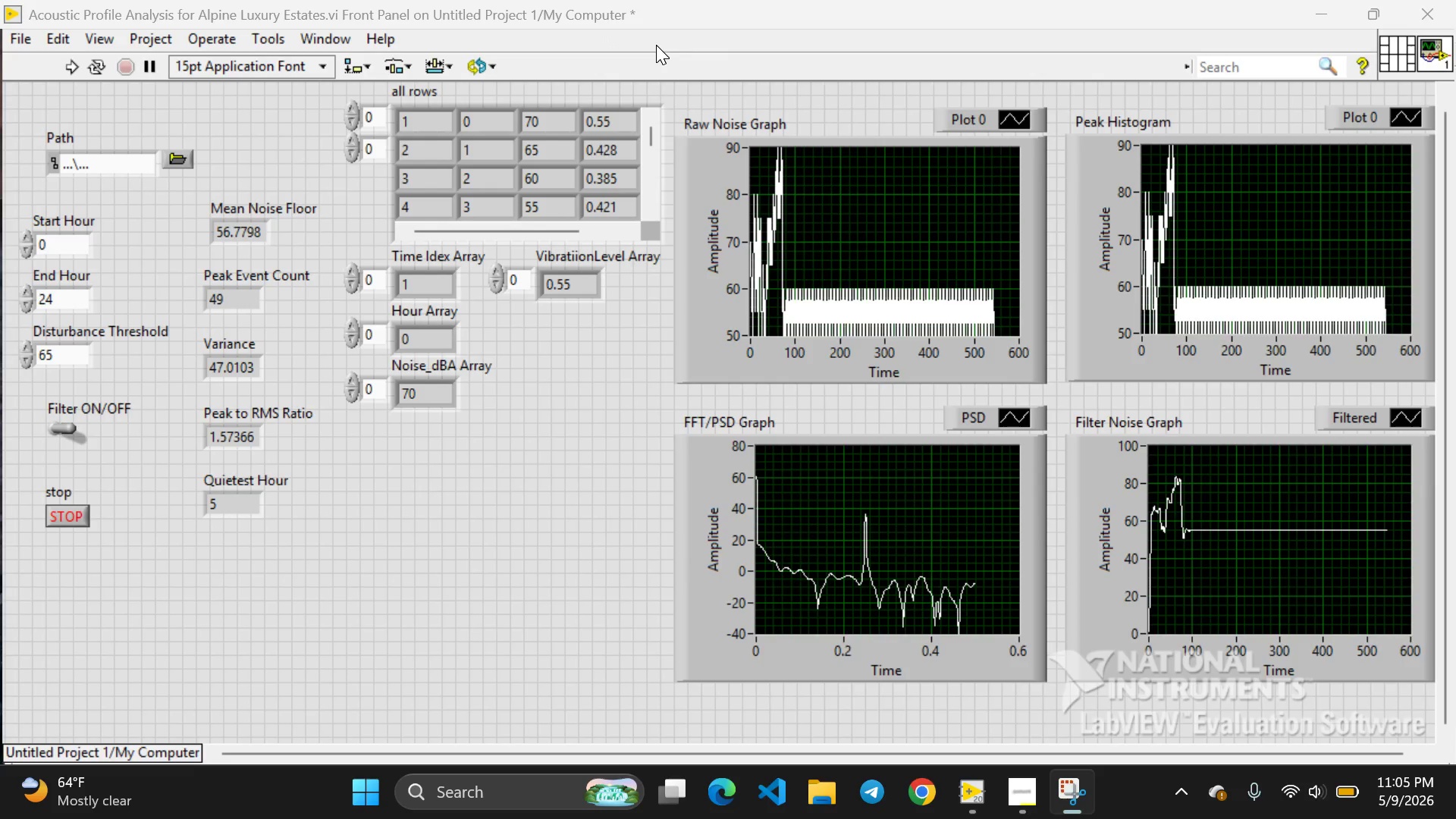 
left_click([656, 45])
 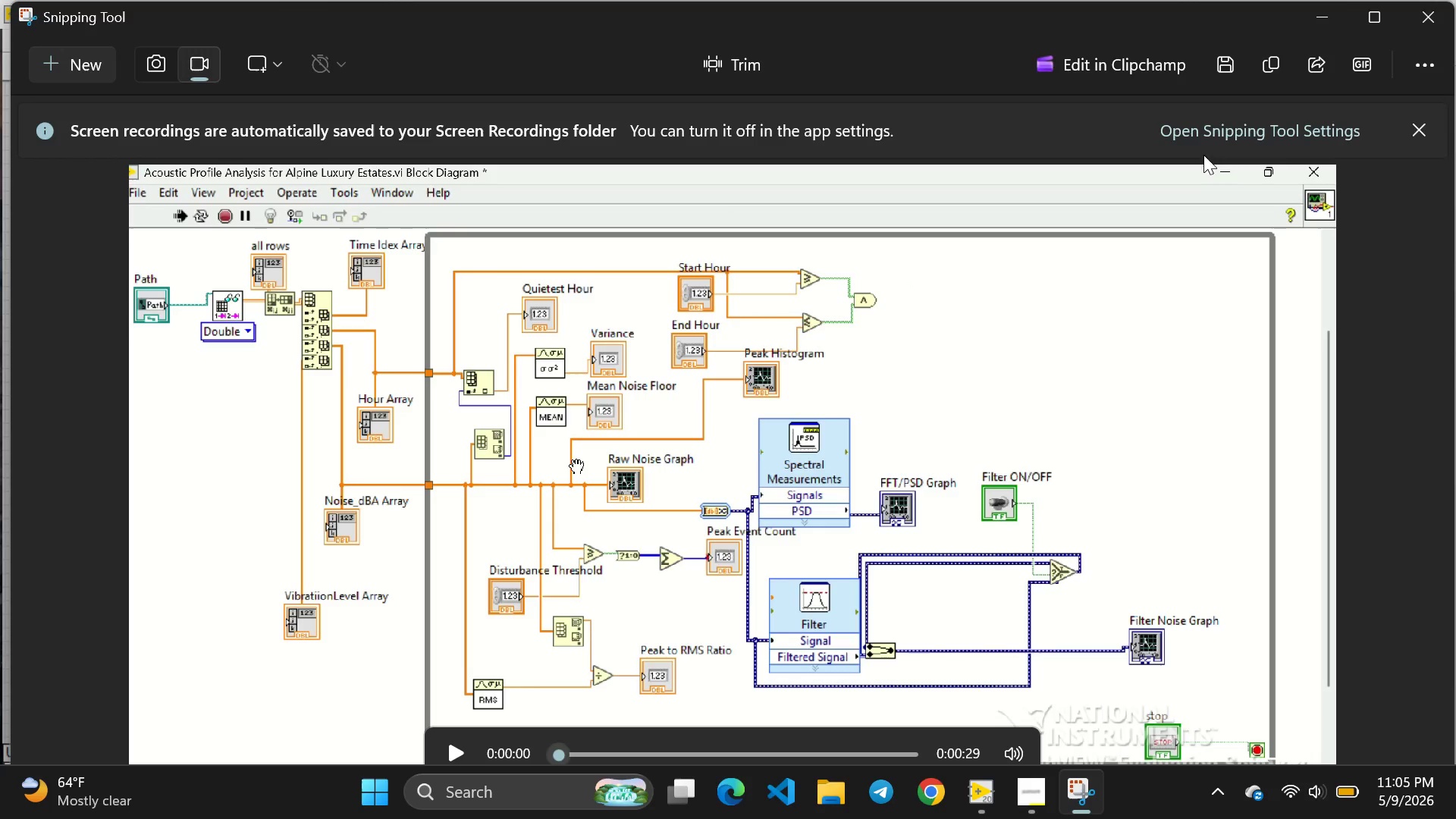 
wait(7.11)
 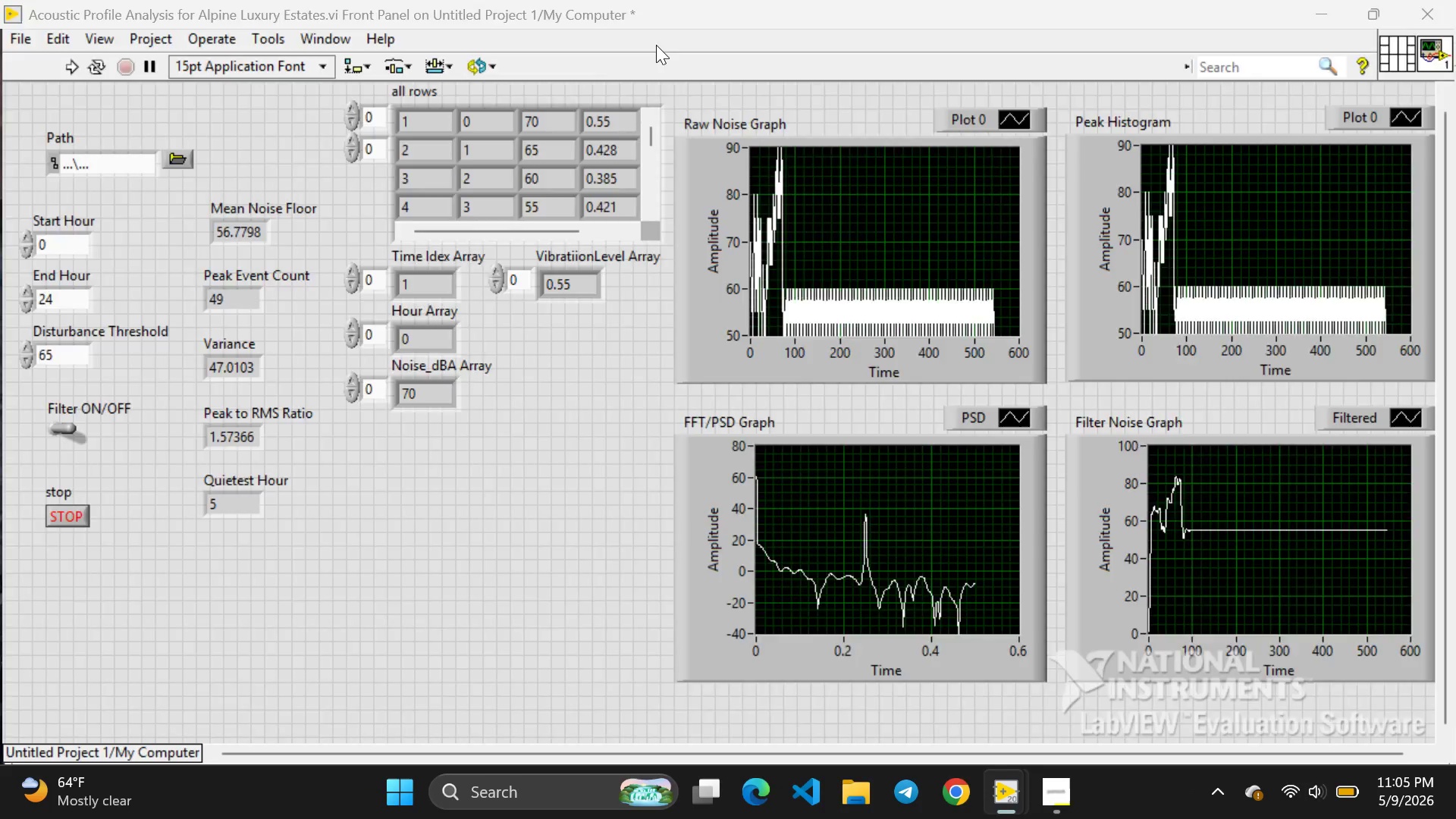 
left_click([1230, 67])
 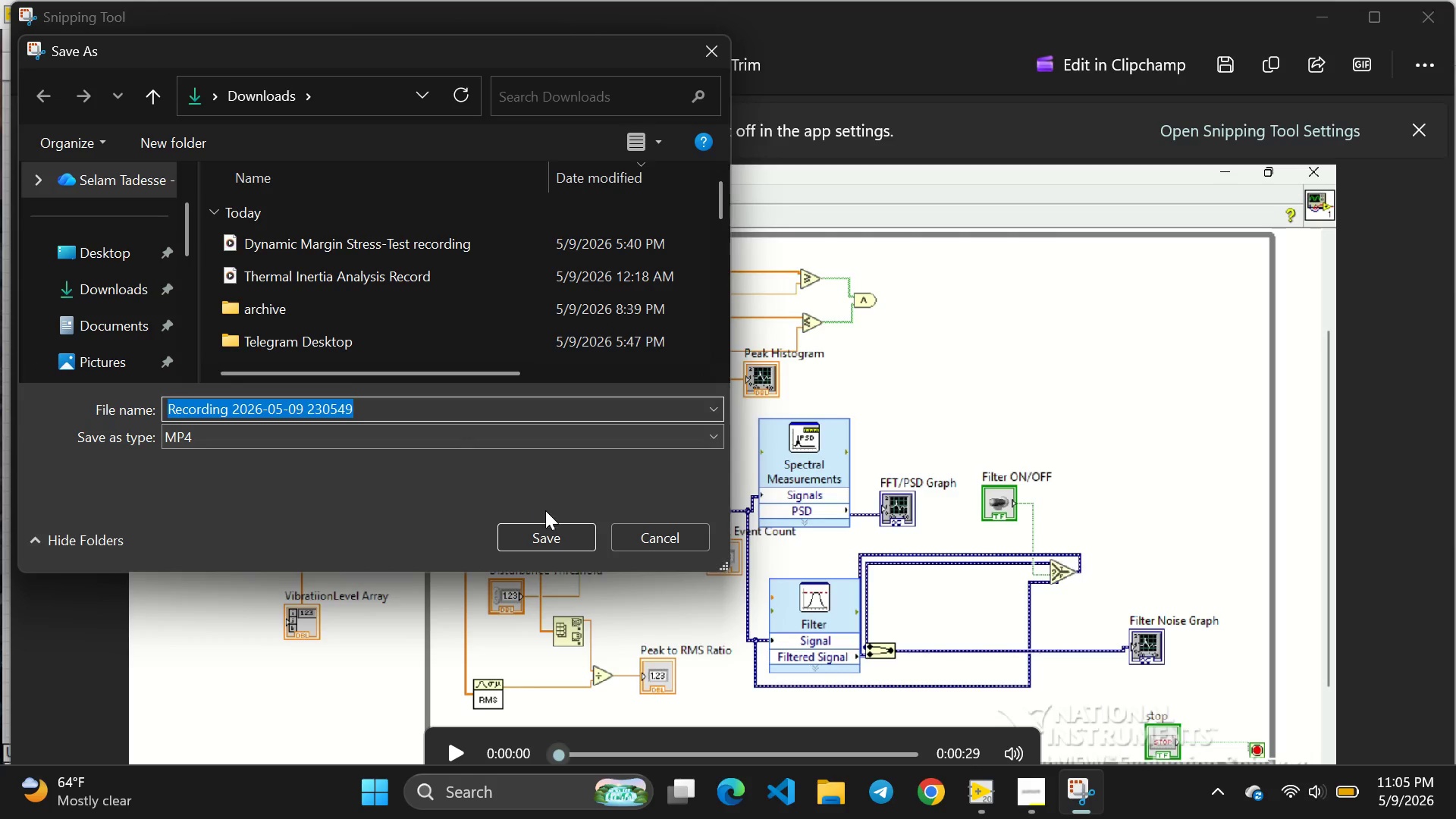 
left_click([549, 535])
 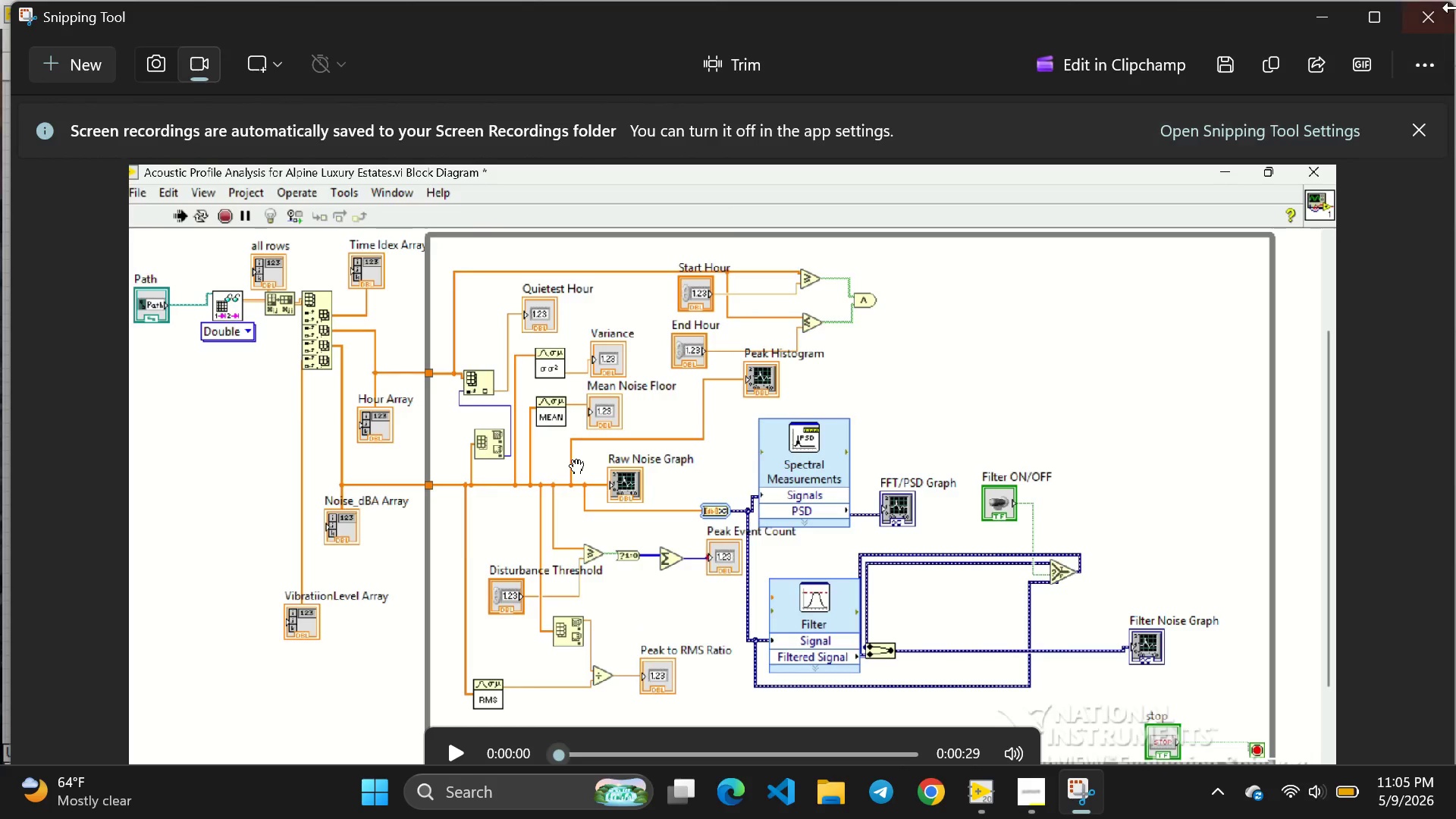 
left_click([1426, 17])
 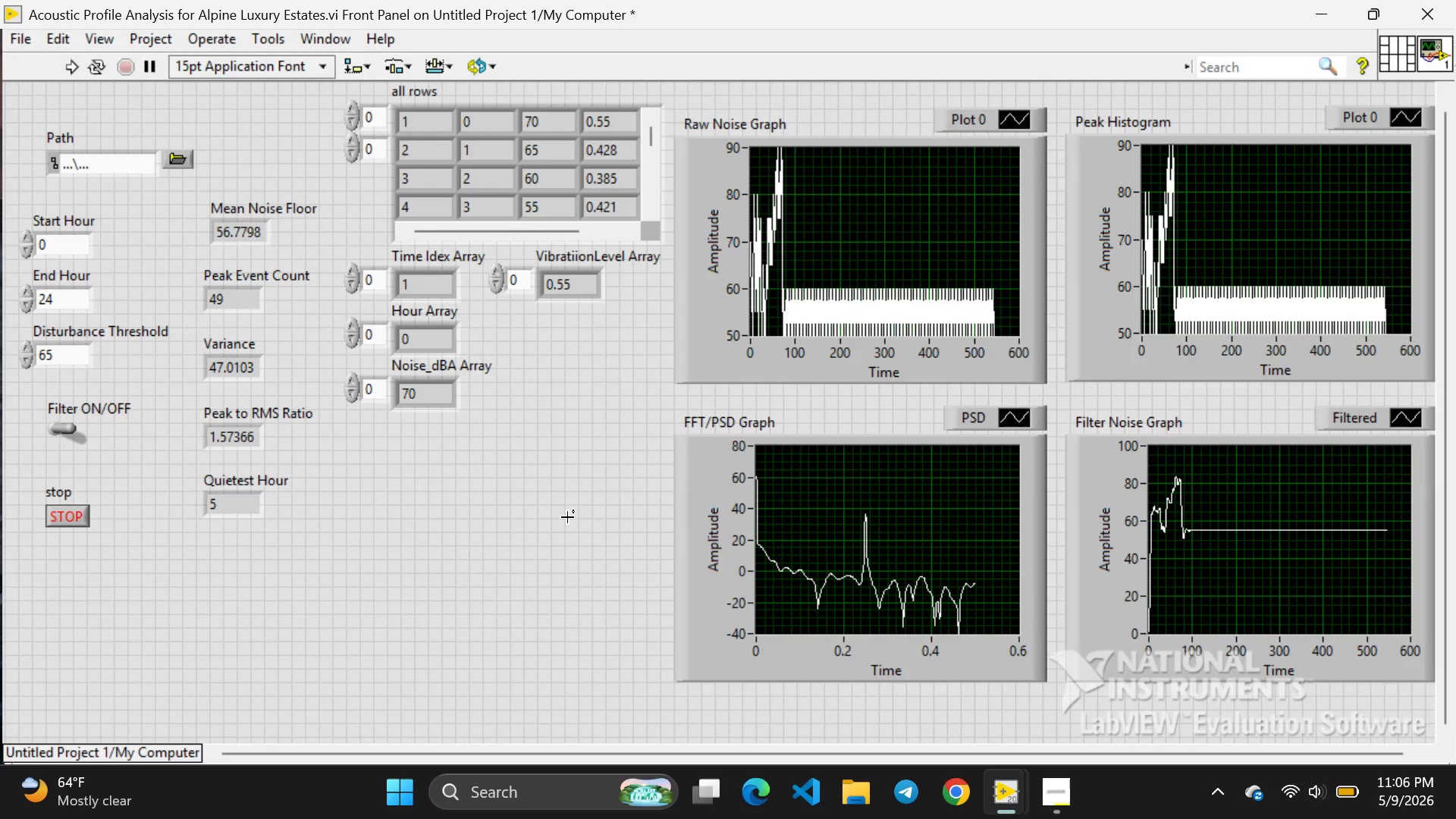 
wait(12.12)
 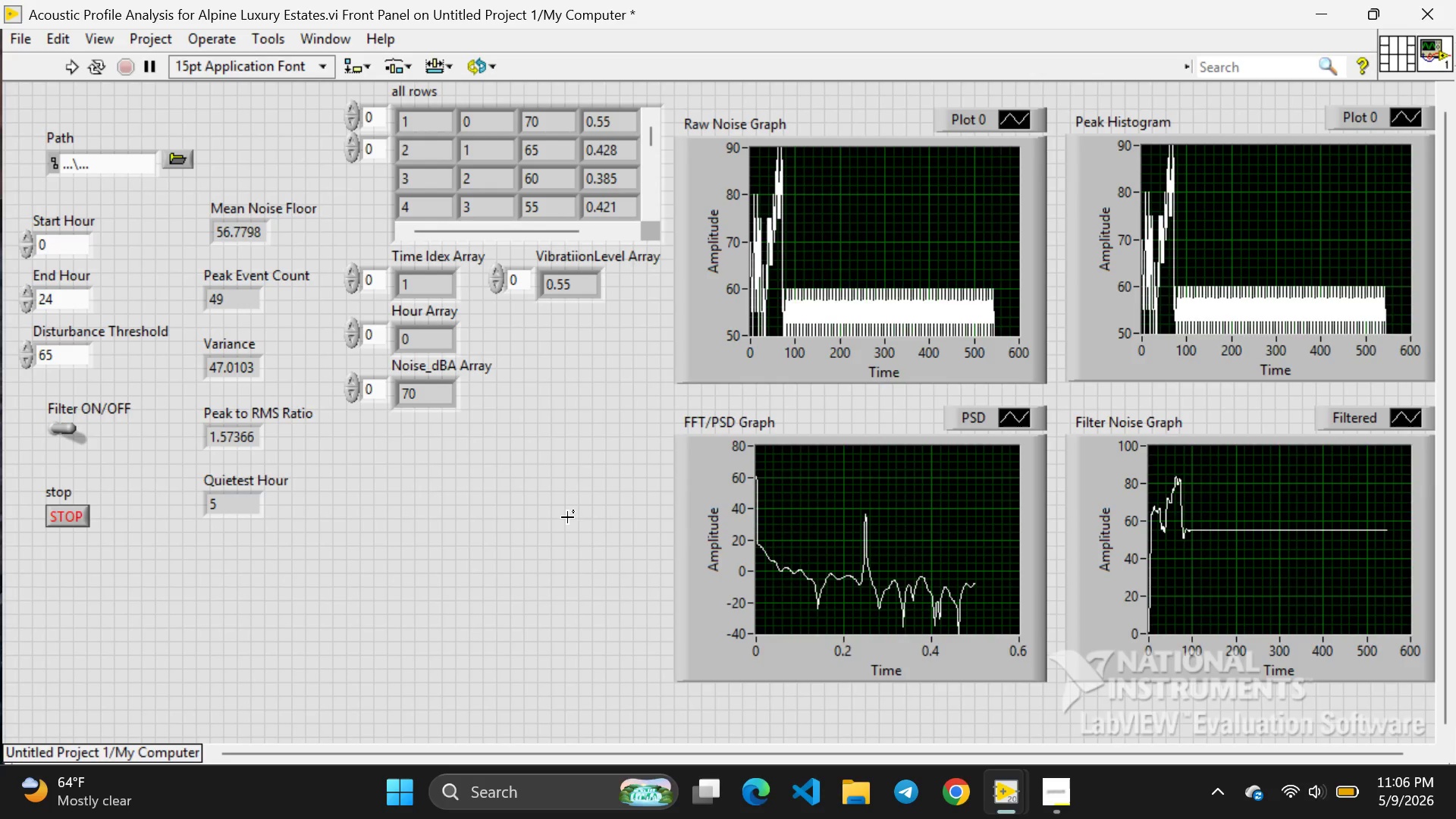 
left_click([1039, 701])
 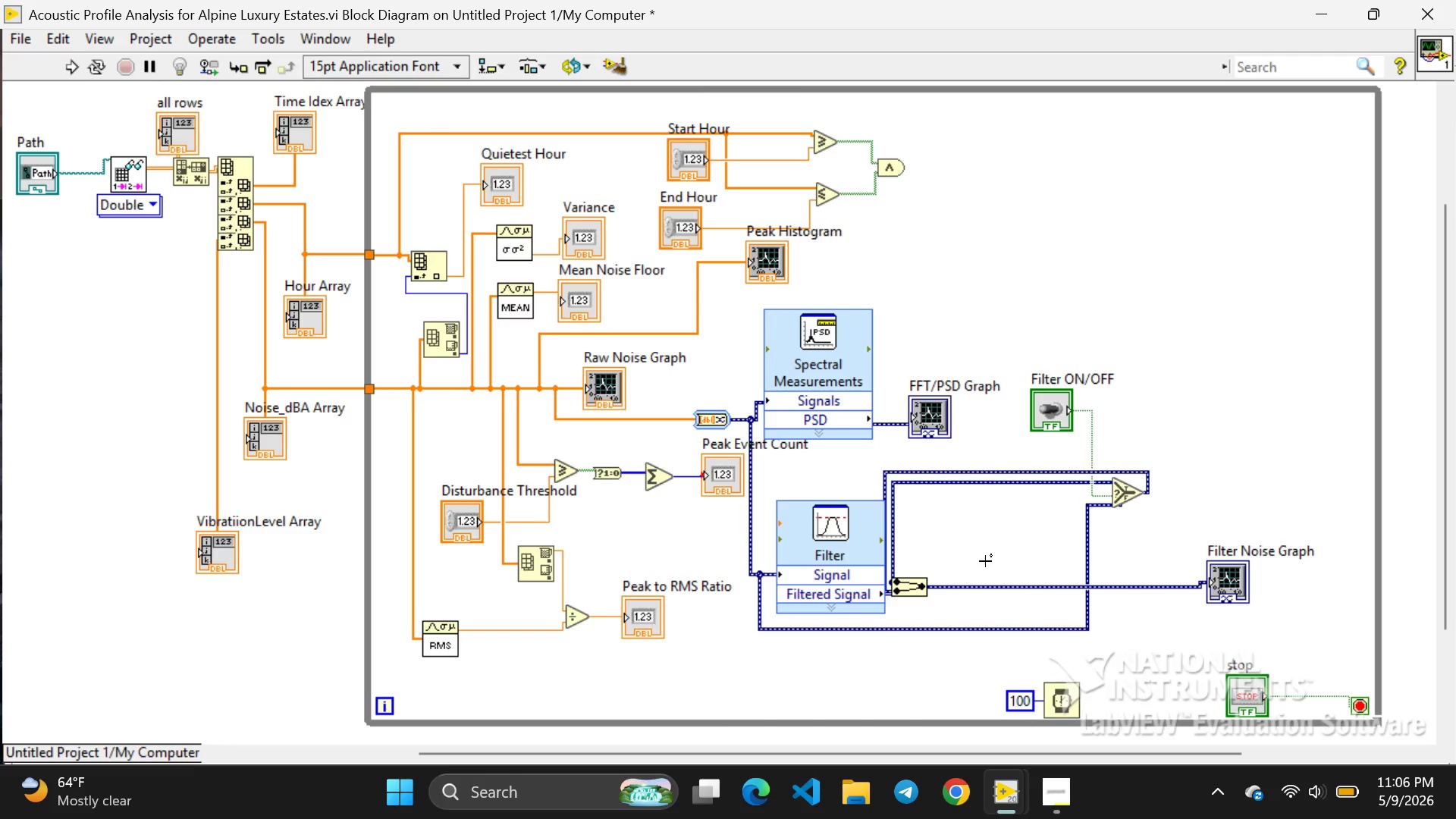 
wait(27.69)
 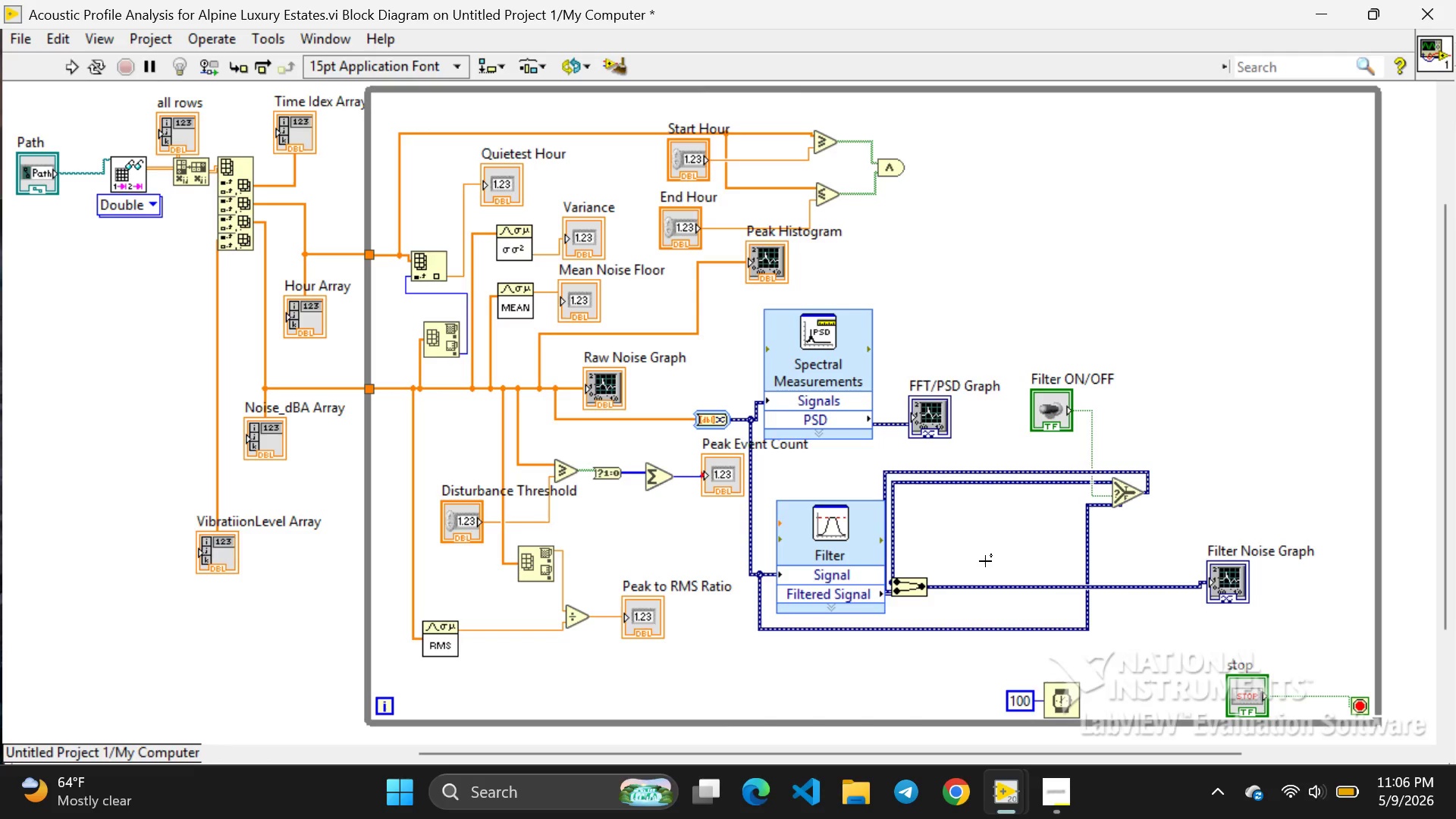 
mouse_move([1024, 767])
 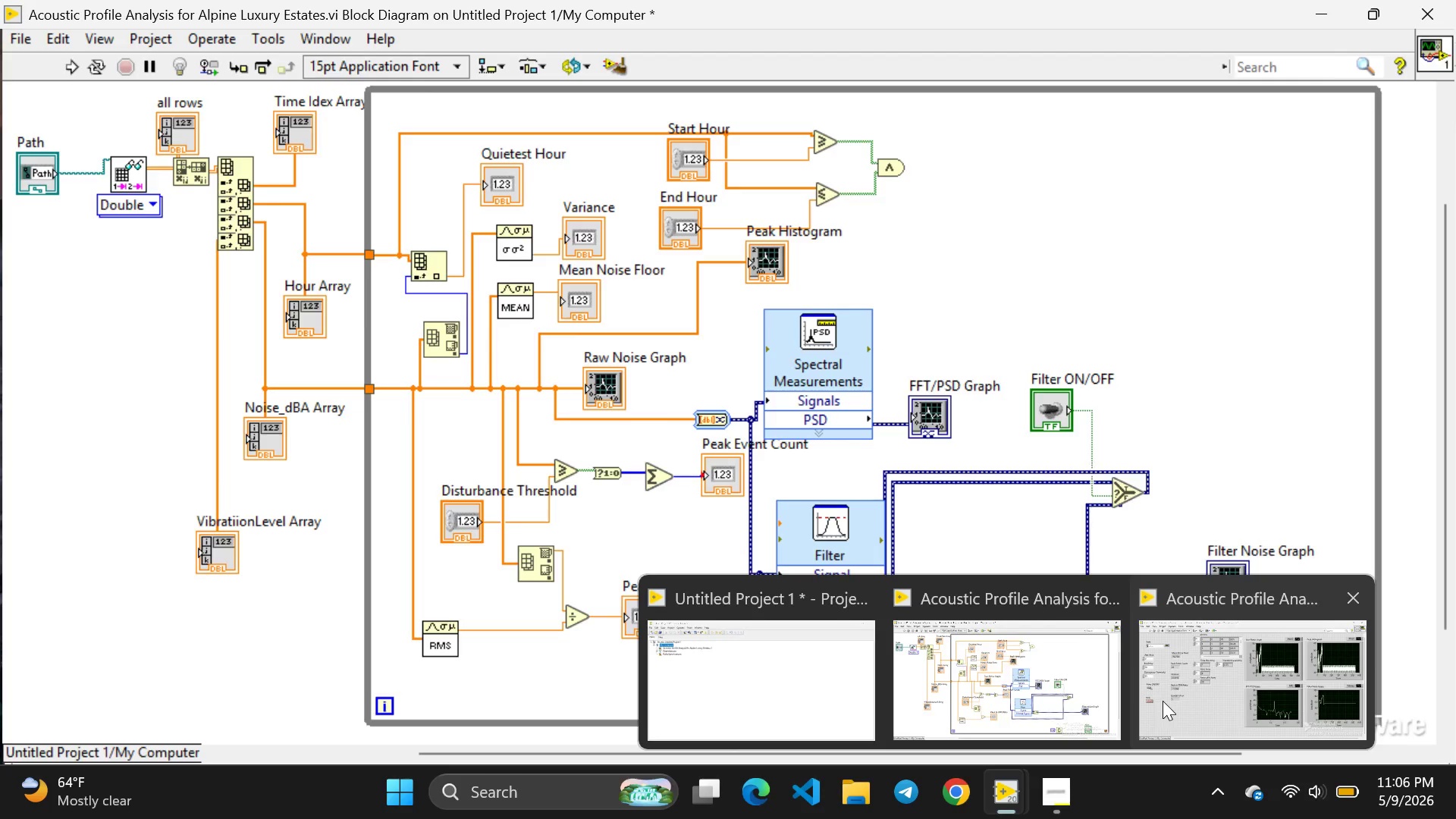 
left_click([1163, 701])
 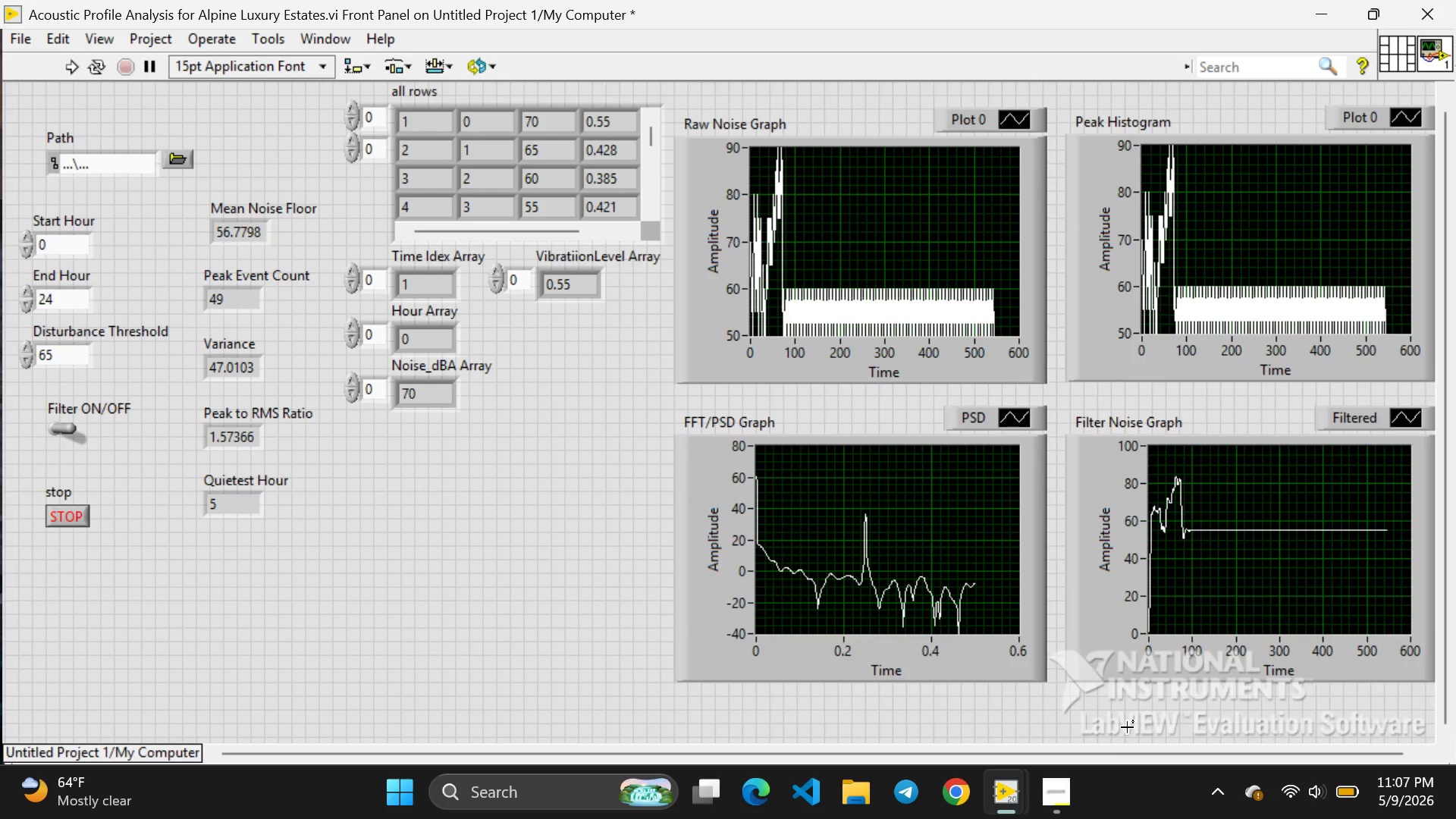 
wait(37.66)
 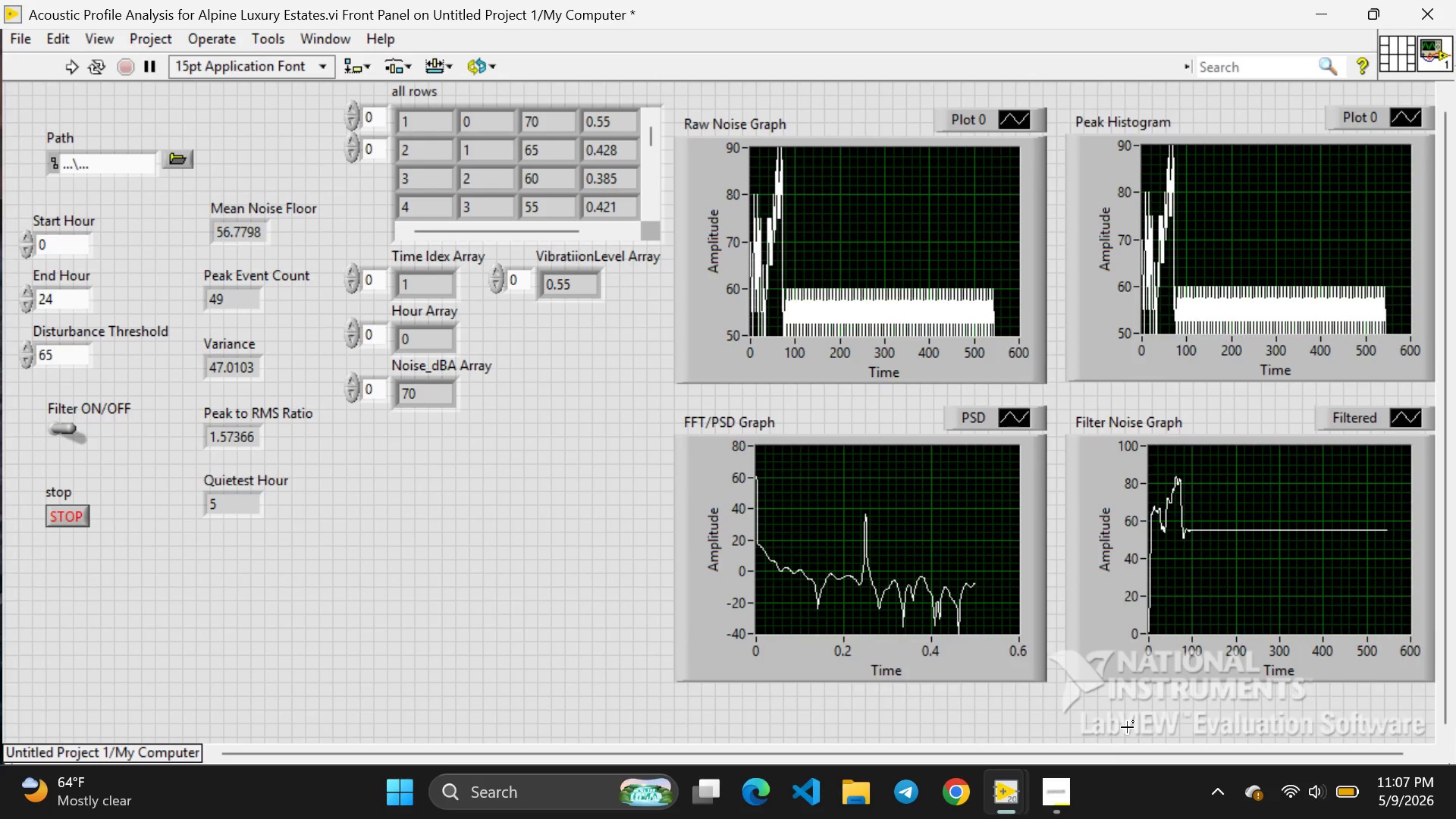 
left_click([1061, 793])